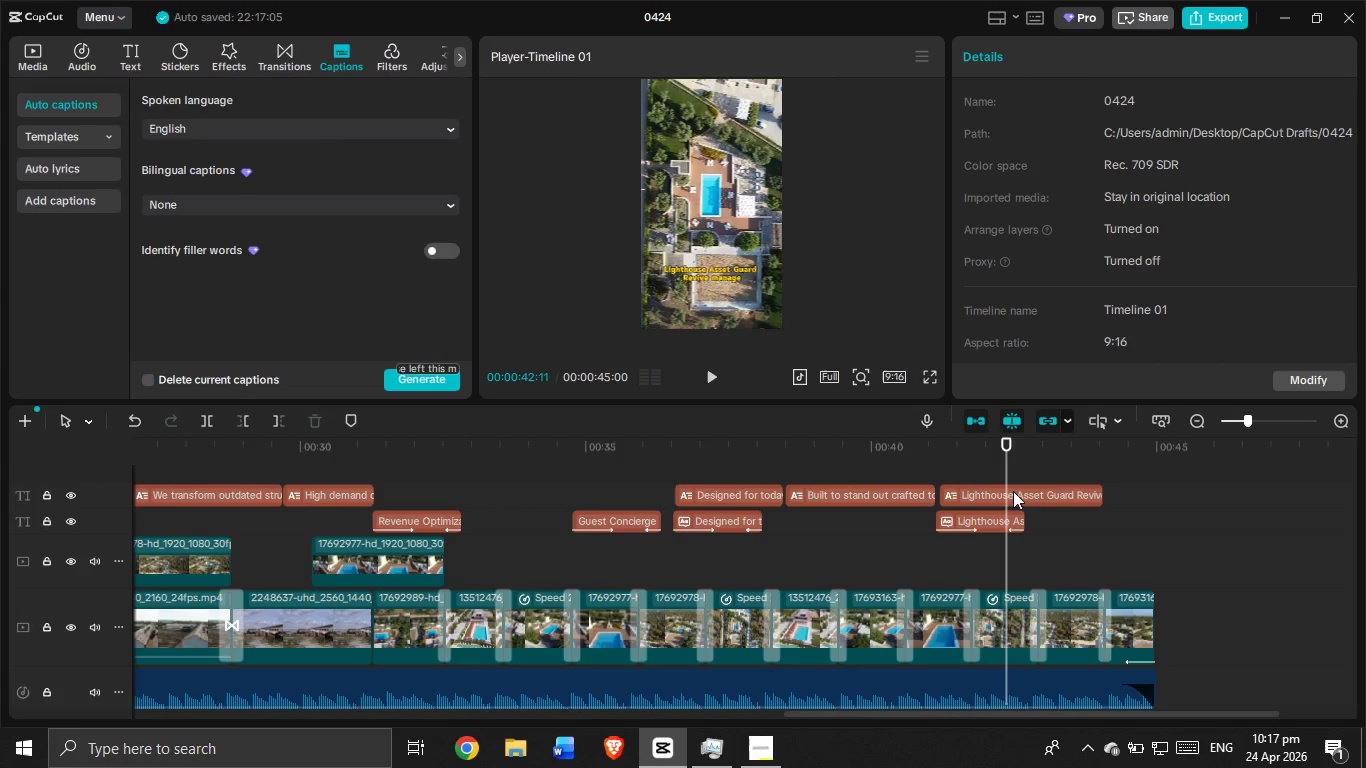 
left_click([1033, 493])
 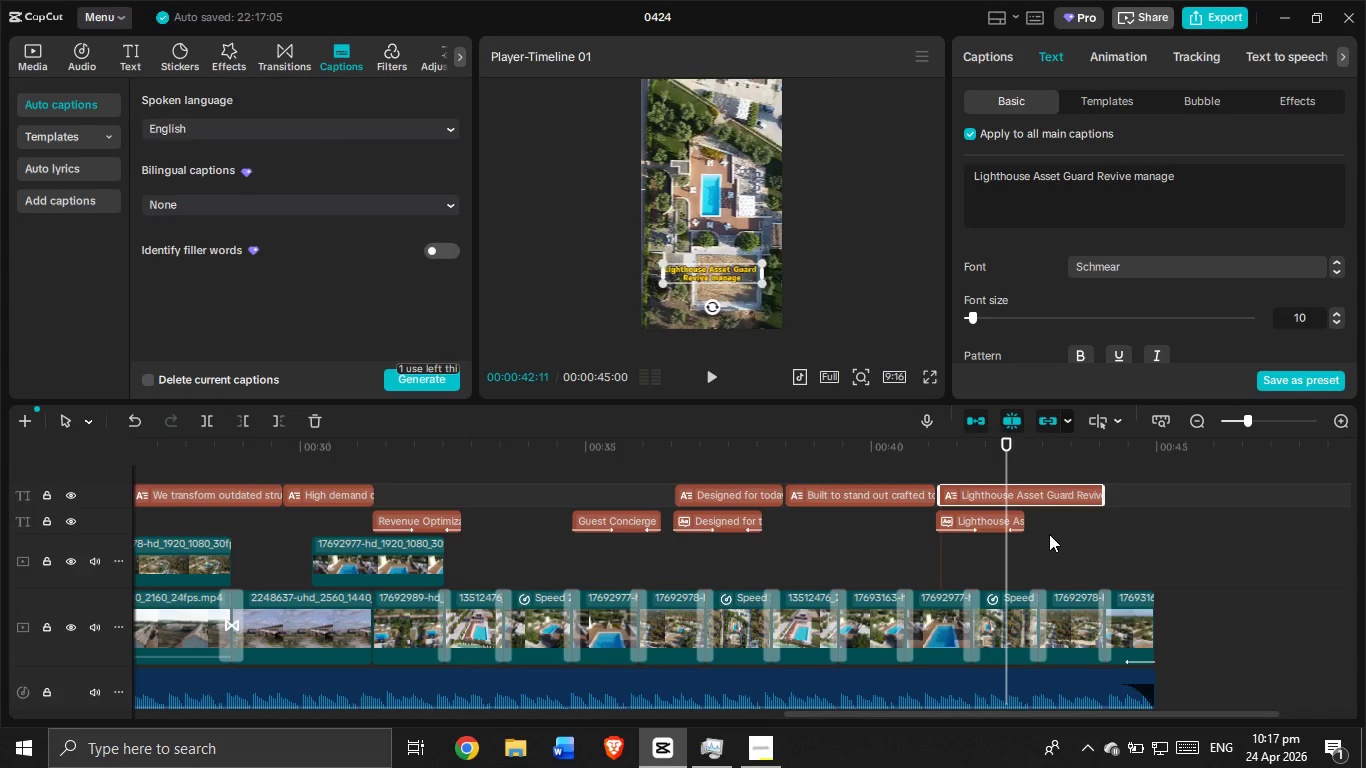 
left_click_drag(start_coordinate=[1067, 493], to_coordinate=[1120, 492])
 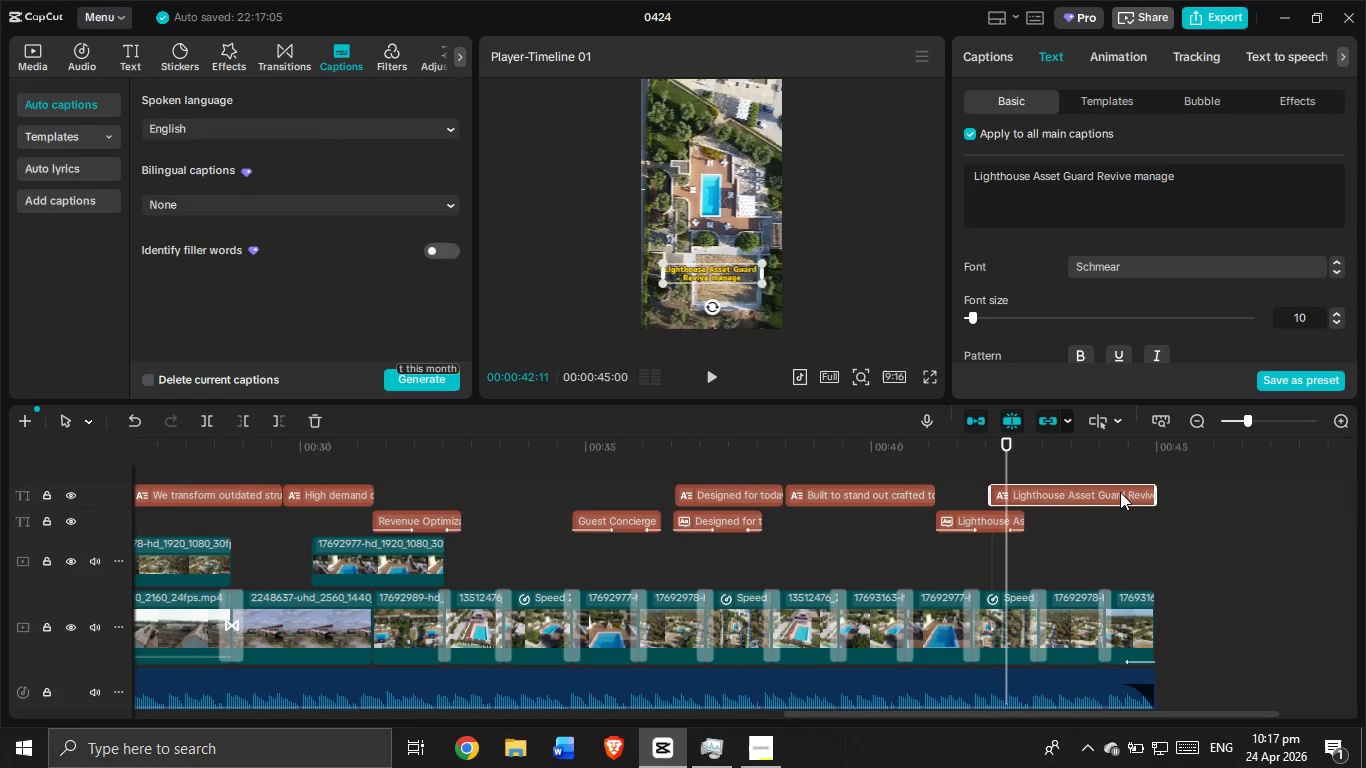 
scroll: coordinate [1120, 492], scroll_direction: down, amount: 2.0
 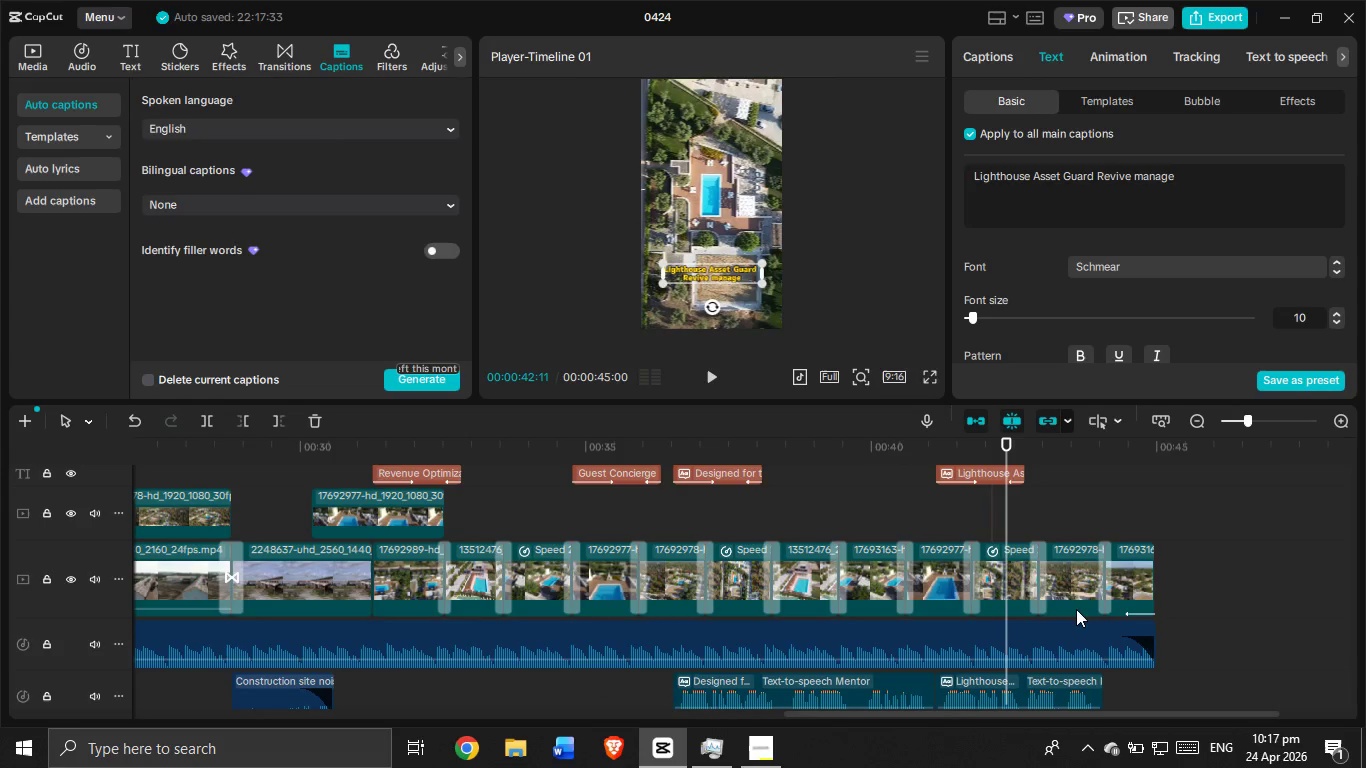 
scroll: coordinate [1070, 590], scroll_direction: up, amount: 1.0
 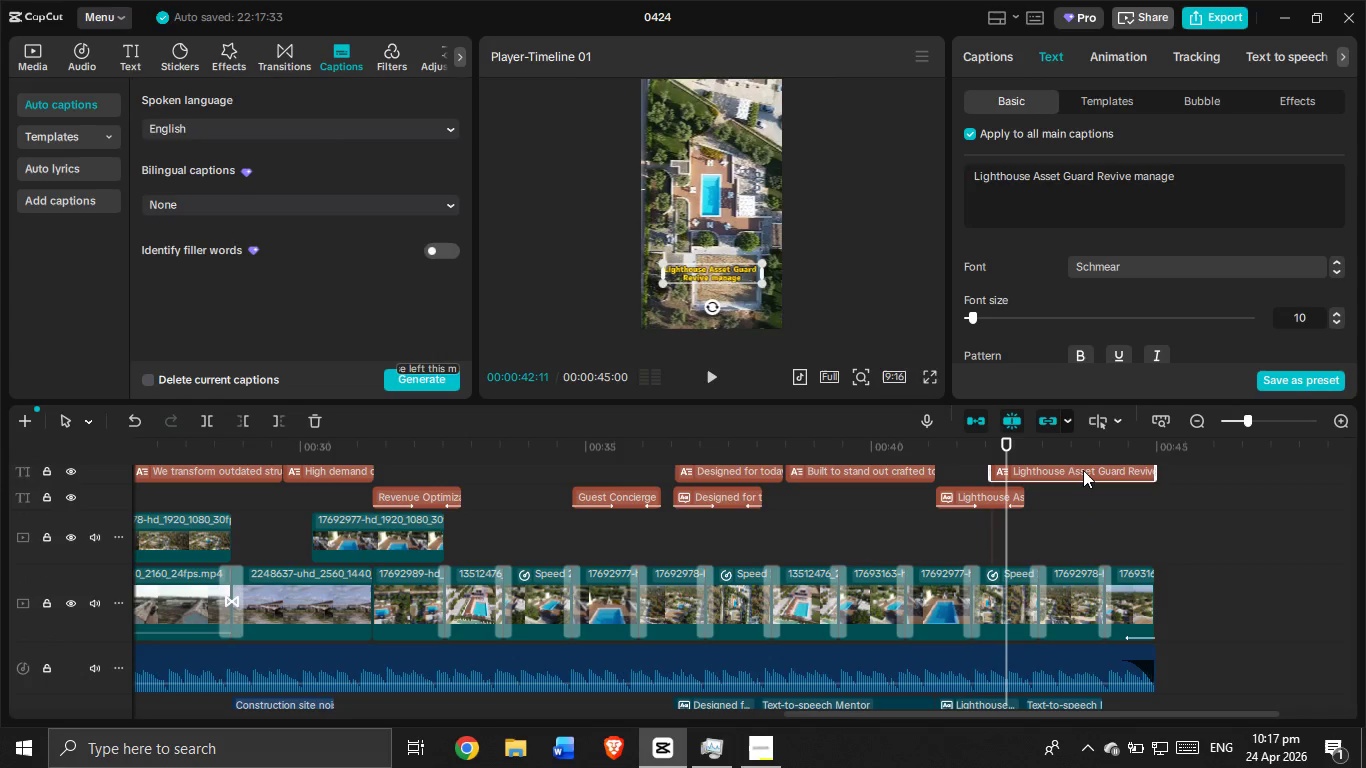 
left_click_drag(start_coordinate=[1083, 470], to_coordinate=[1059, 471])
 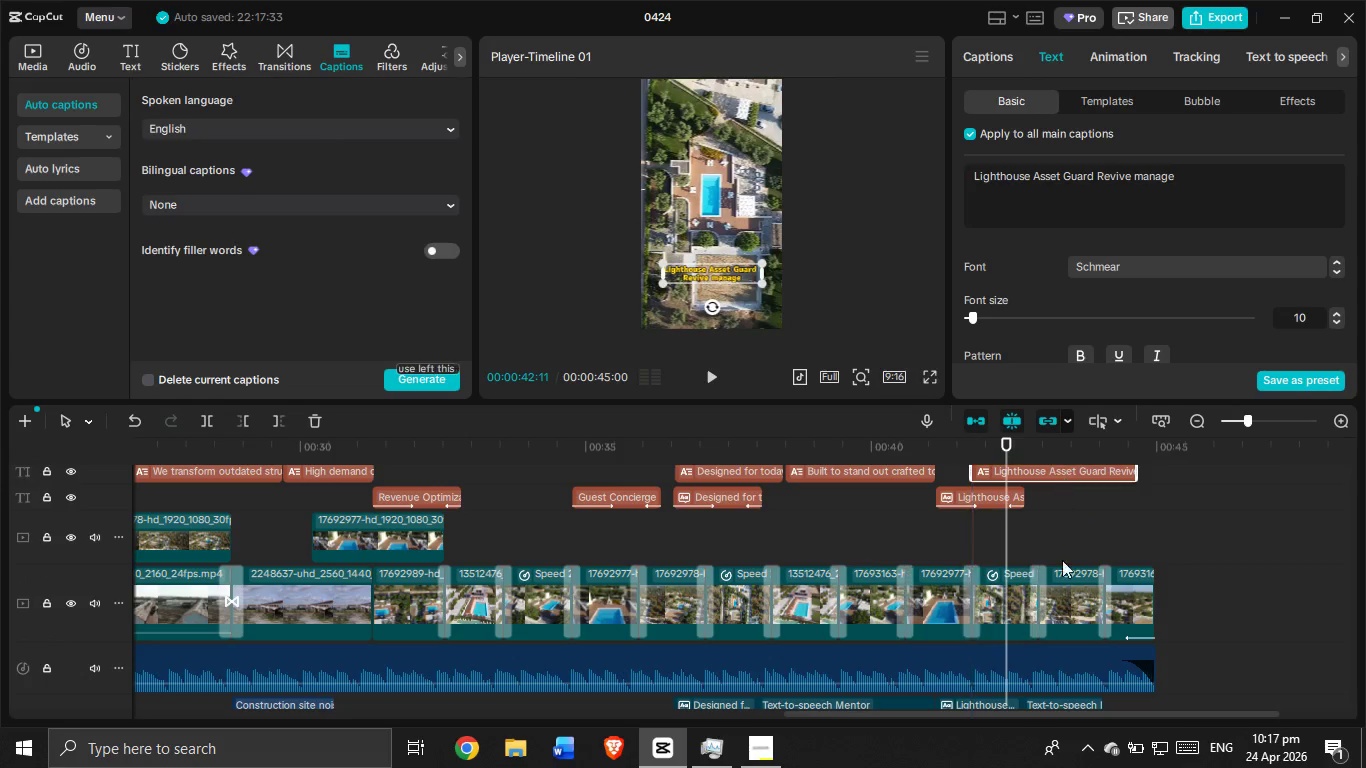 
scroll: coordinate [1062, 578], scroll_direction: down, amount: 3.0
 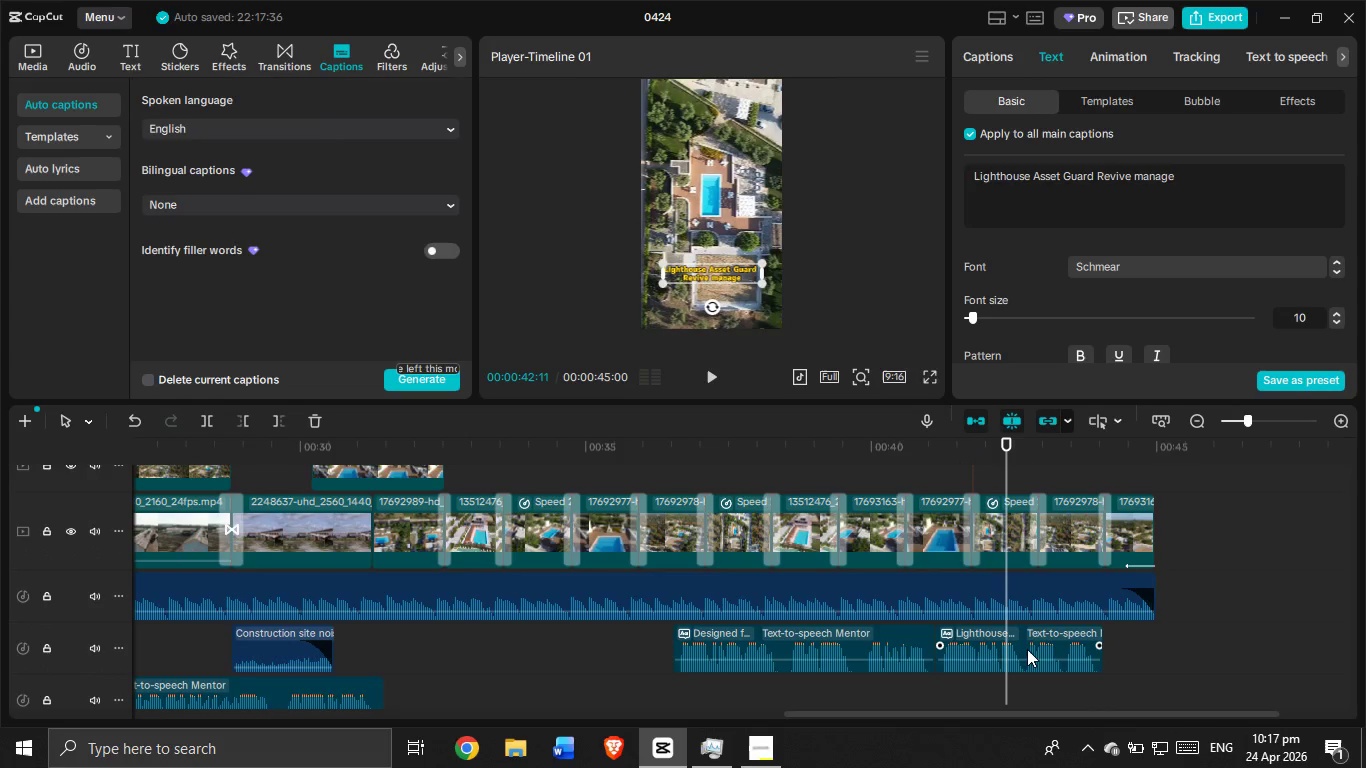 
left_click_drag(start_coordinate=[1027, 651], to_coordinate=[1052, 644])
 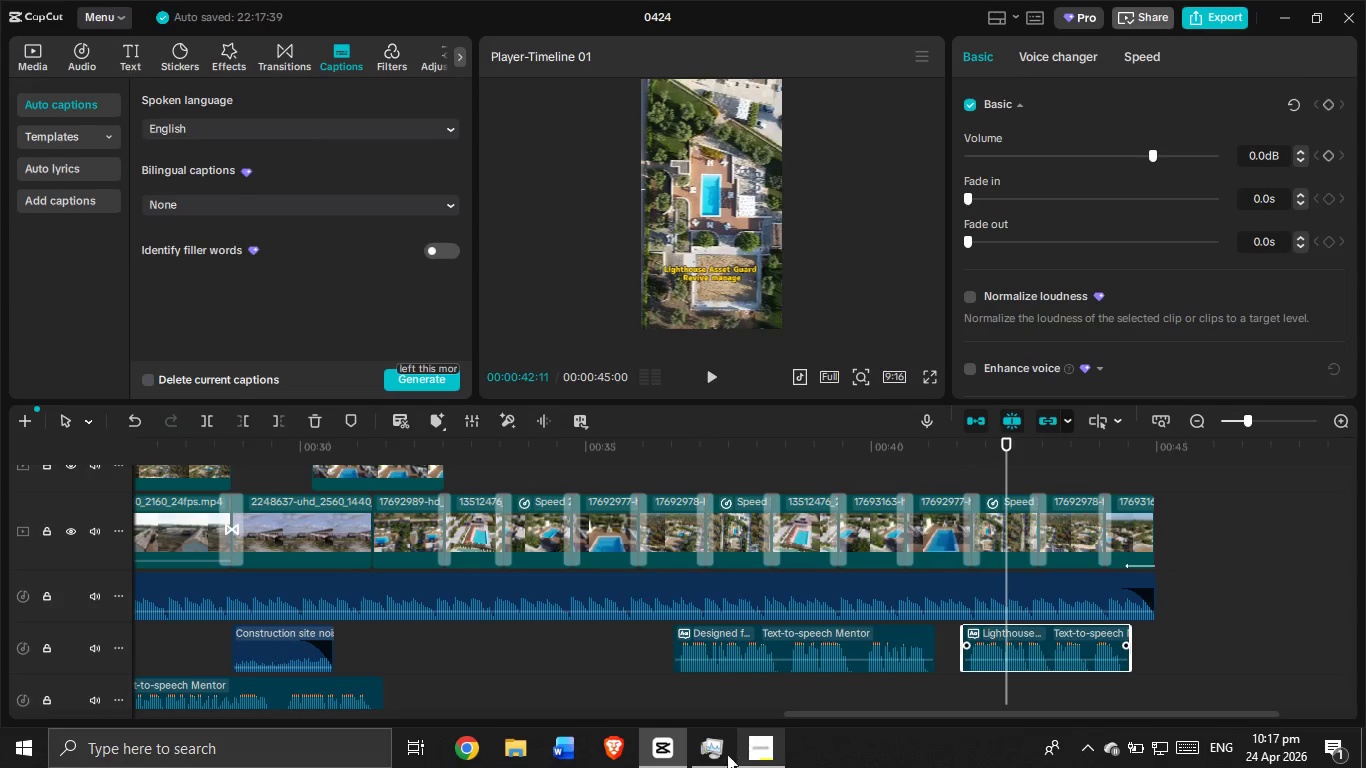 
left_click([709, 760])
 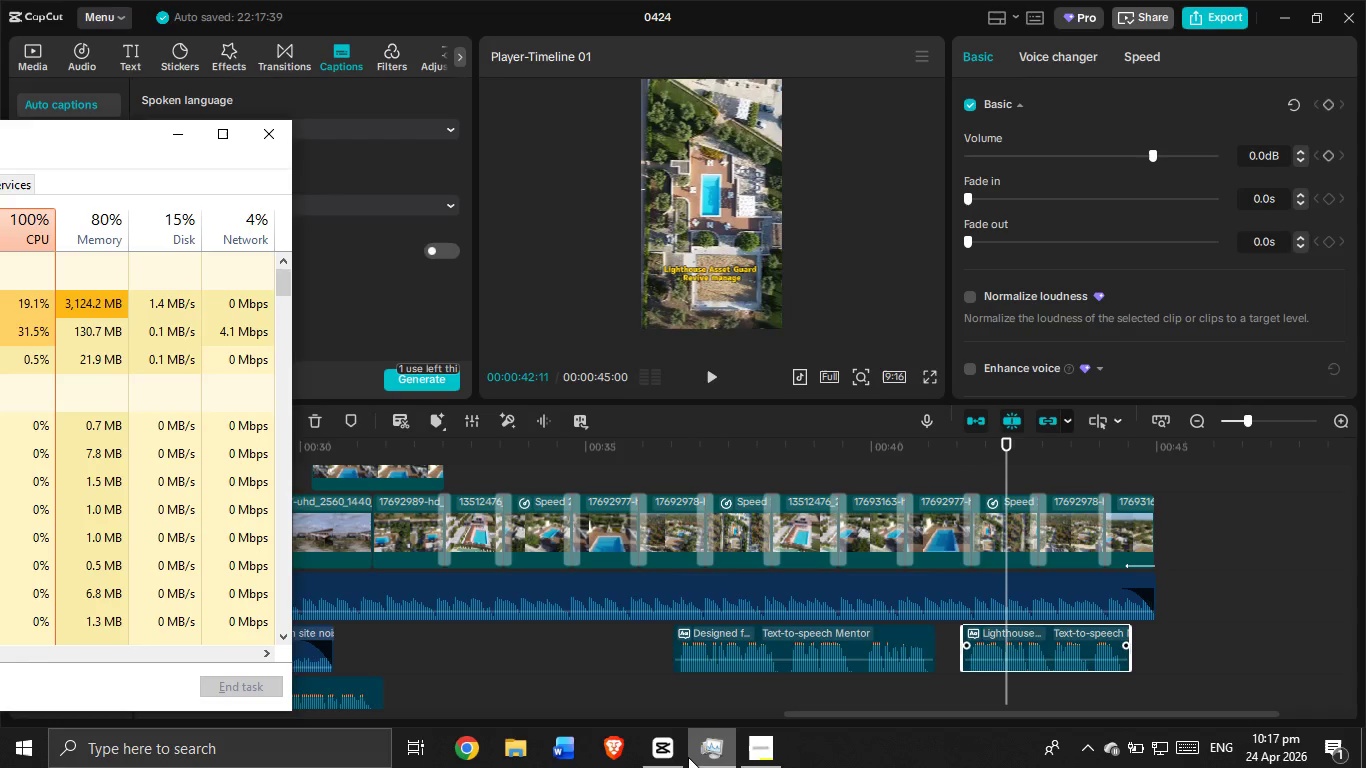 
left_click([680, 754])
 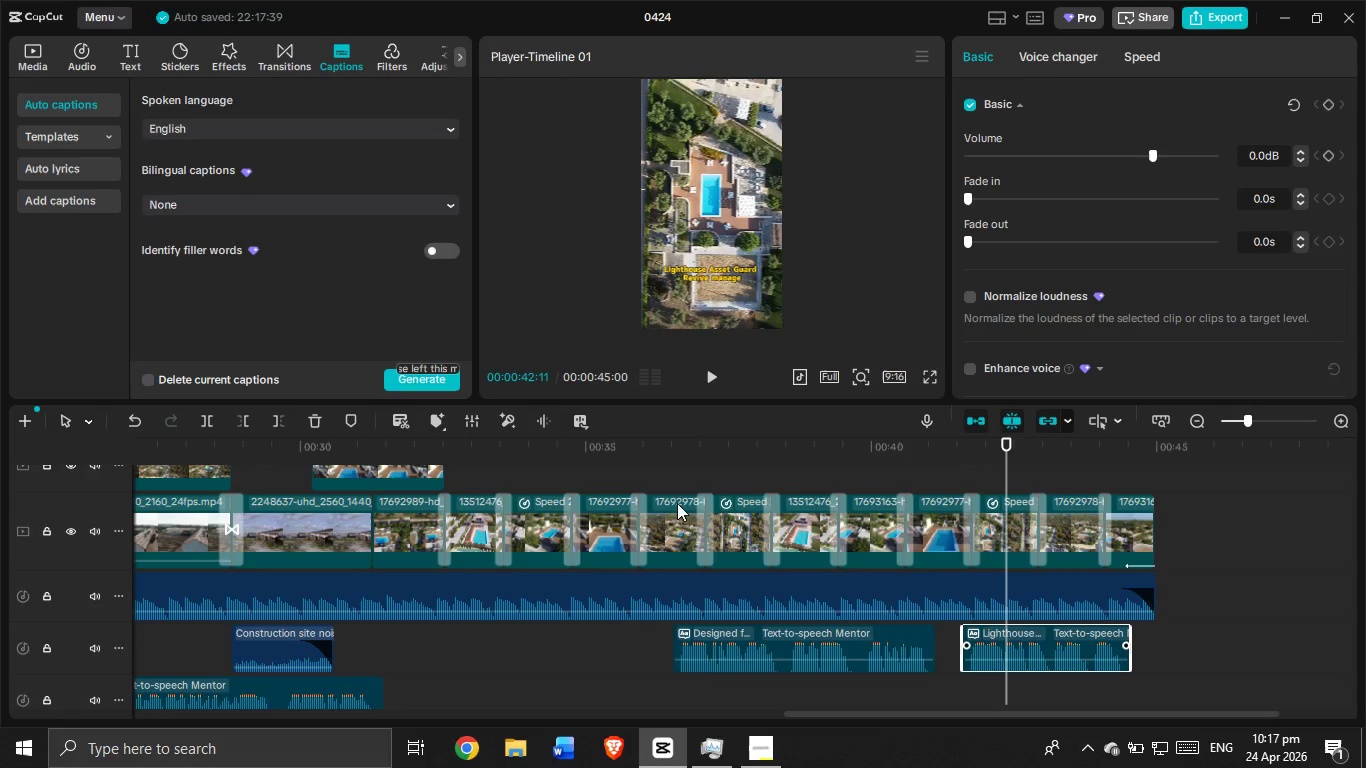 
scroll: coordinate [878, 573], scroll_direction: up, amount: 2.0
 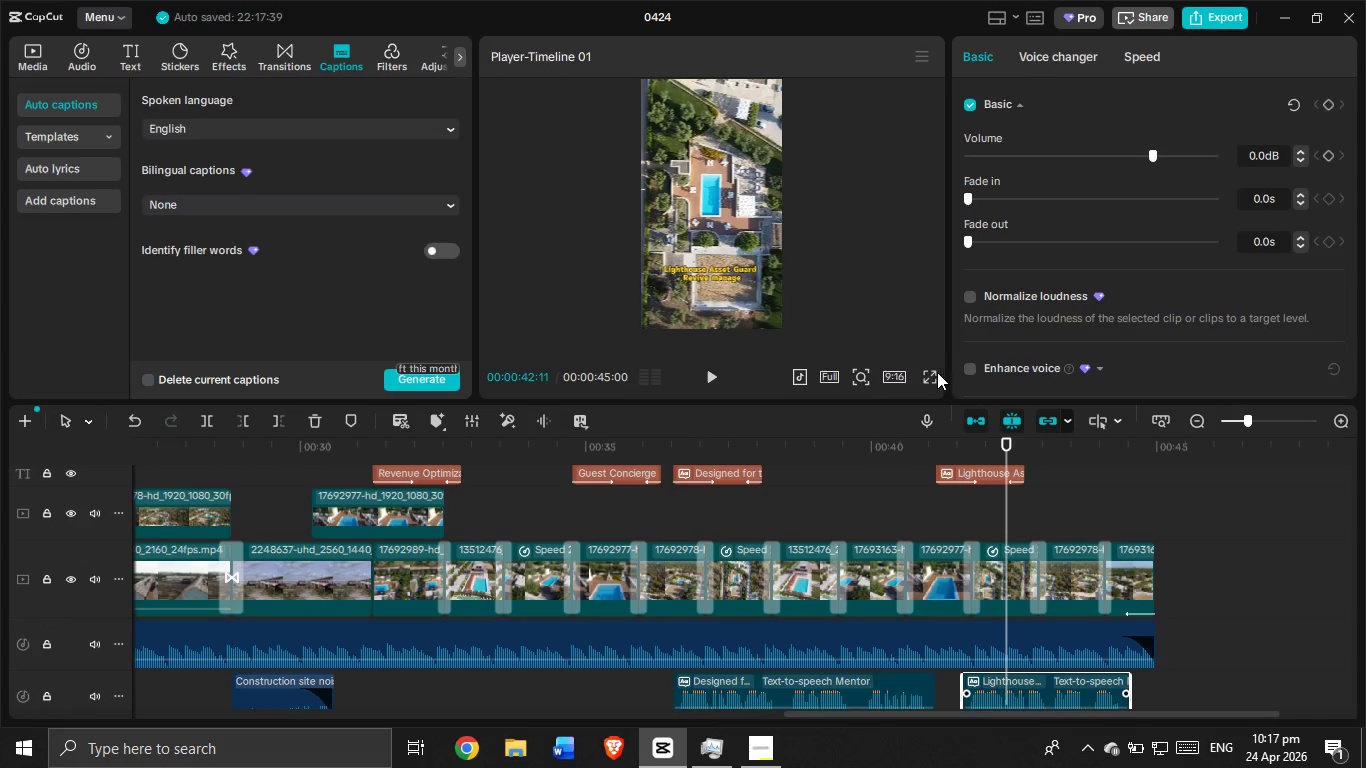 
left_click([931, 376])
 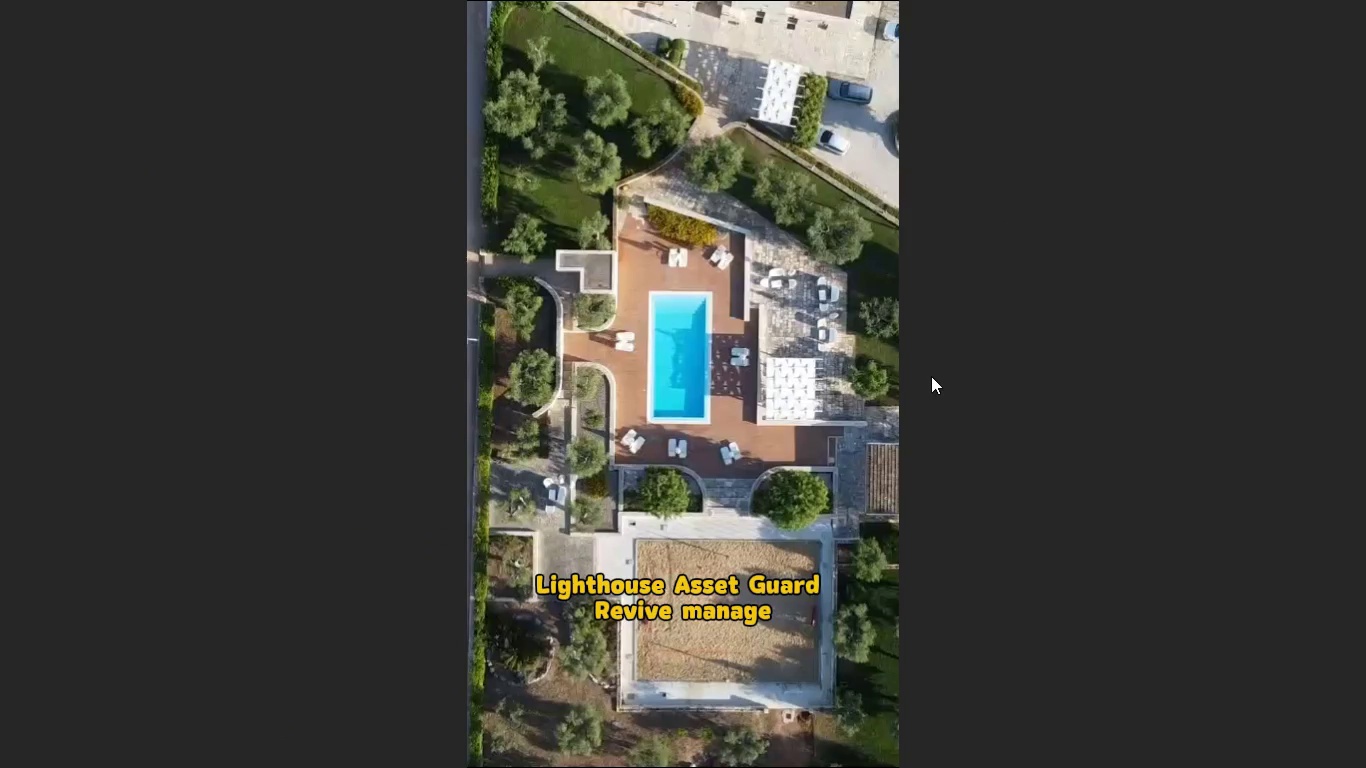 
wait(5.08)
 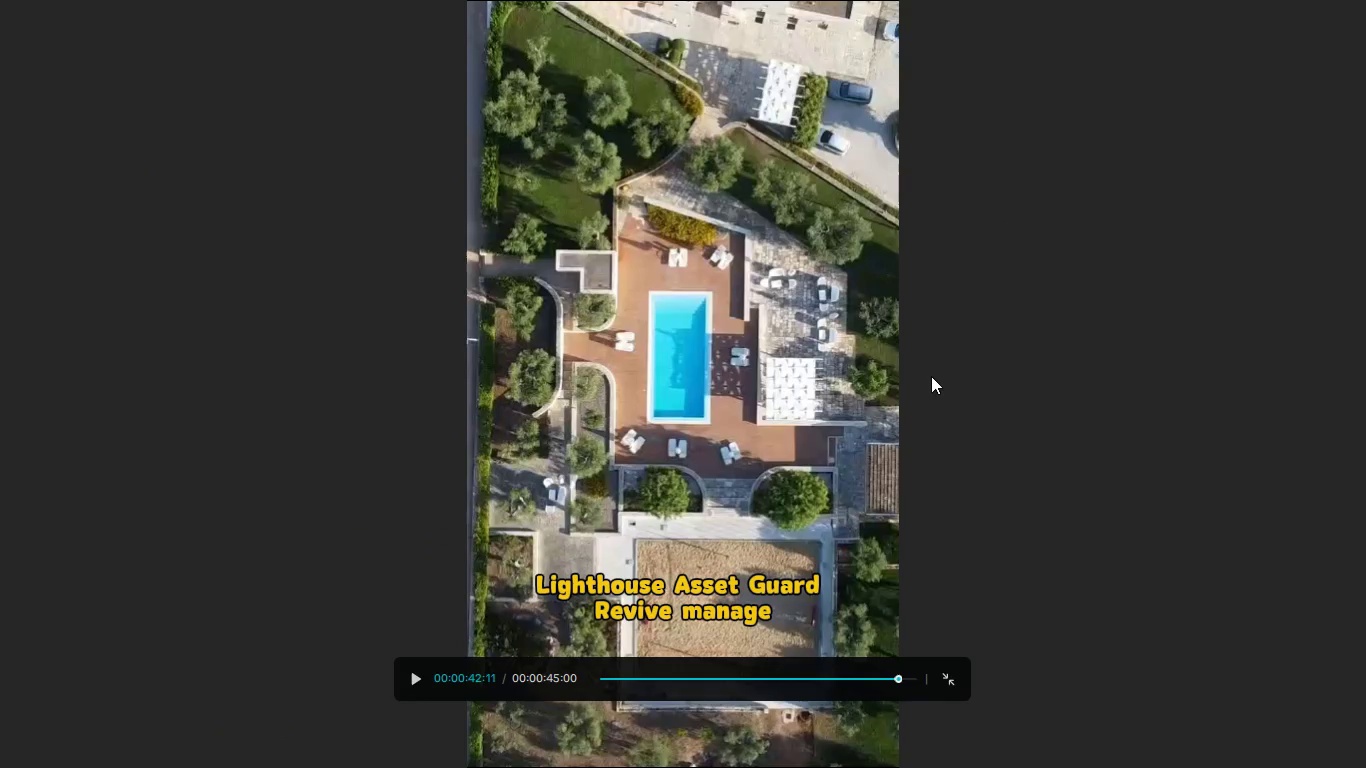 
left_click([728, 503])
 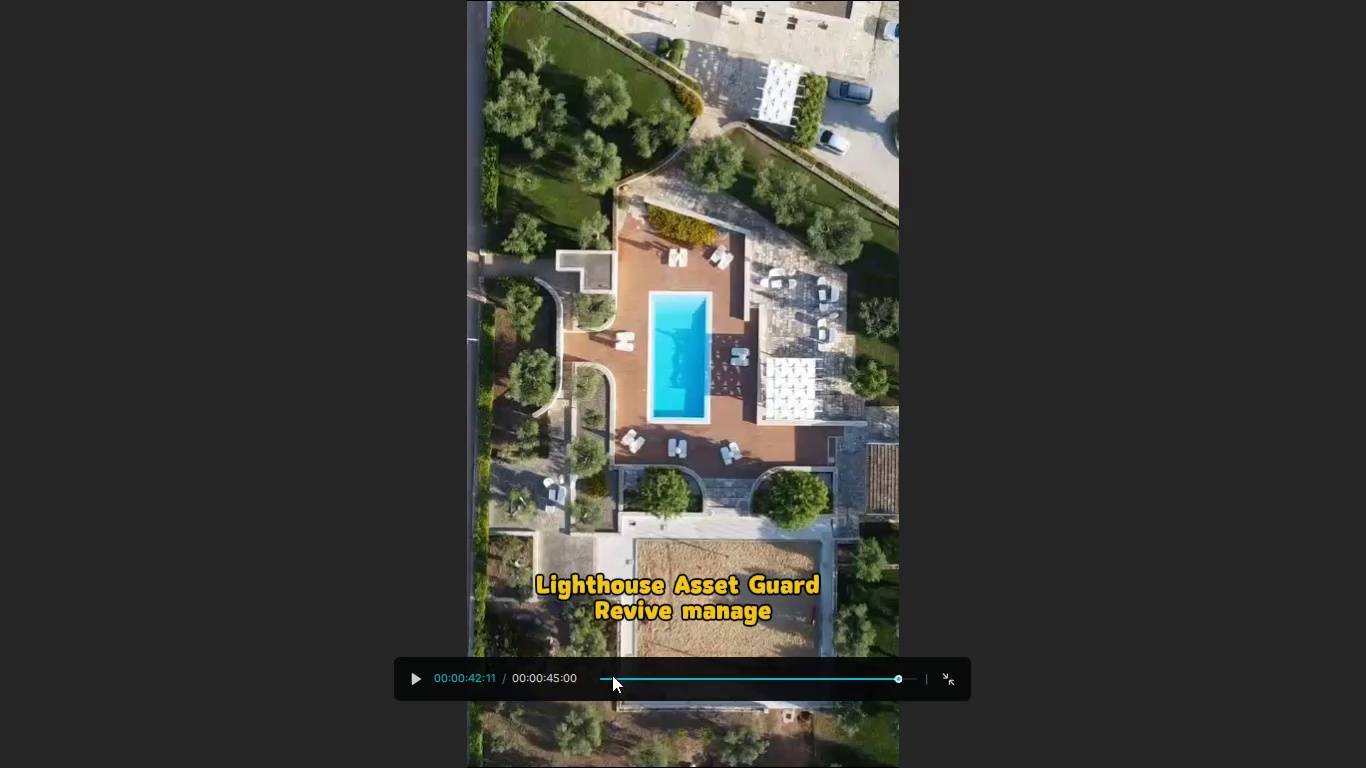 
left_click_drag(start_coordinate=[610, 677], to_coordinate=[587, 679])
 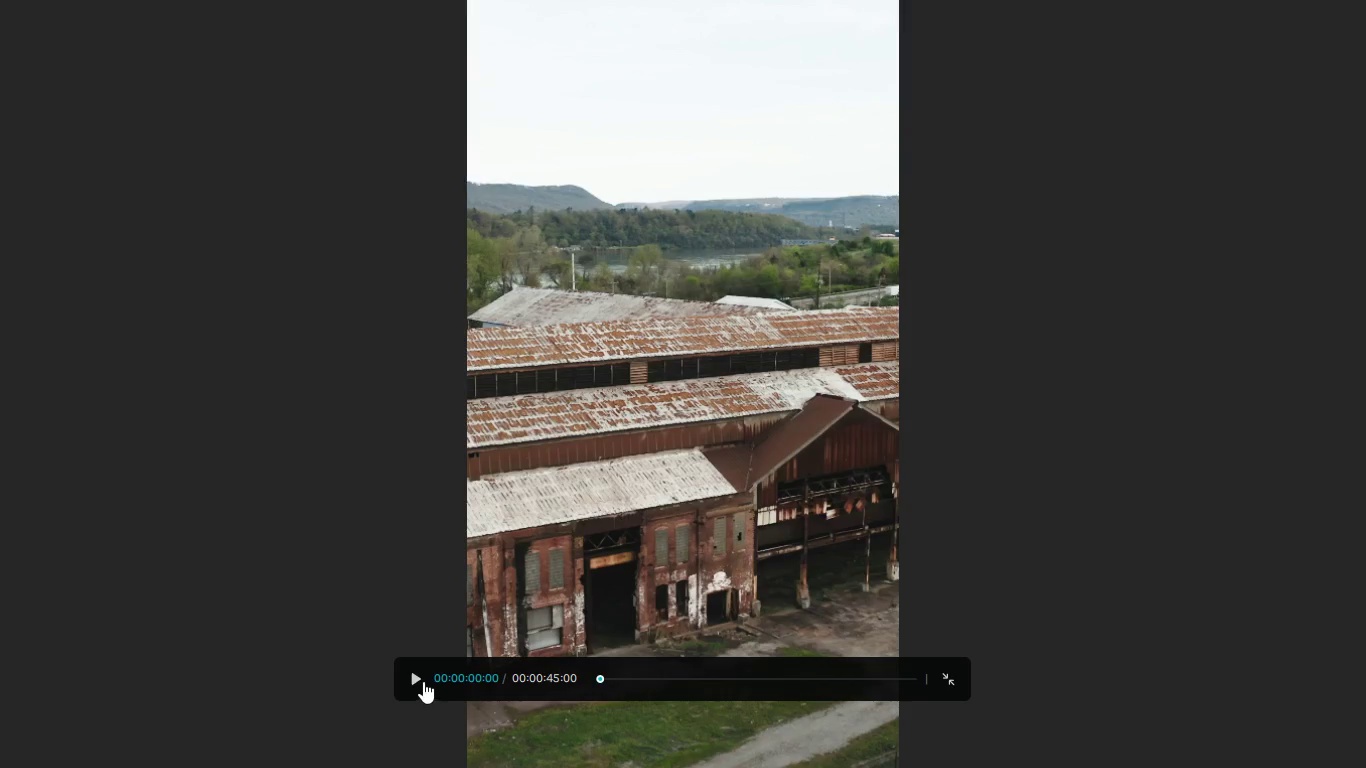 
left_click([422, 681])
 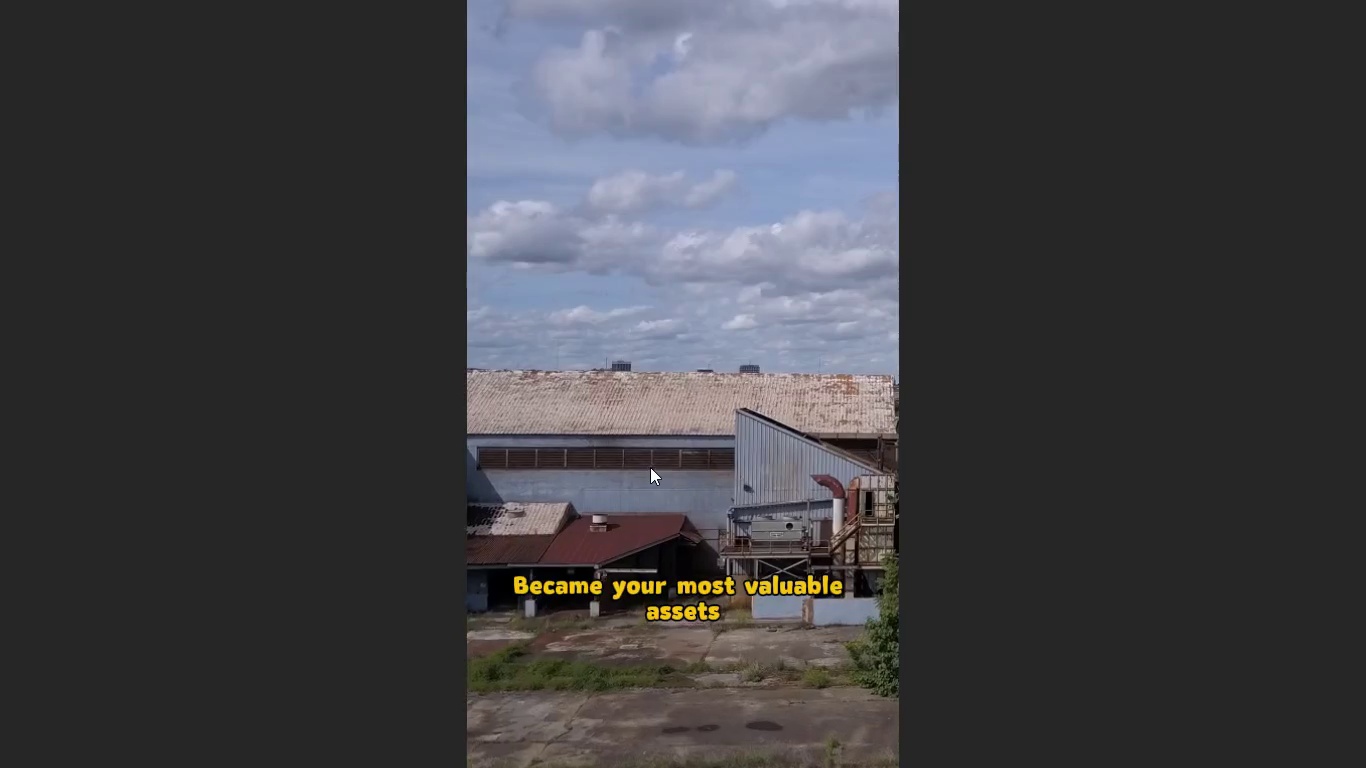 
wait(11.47)
 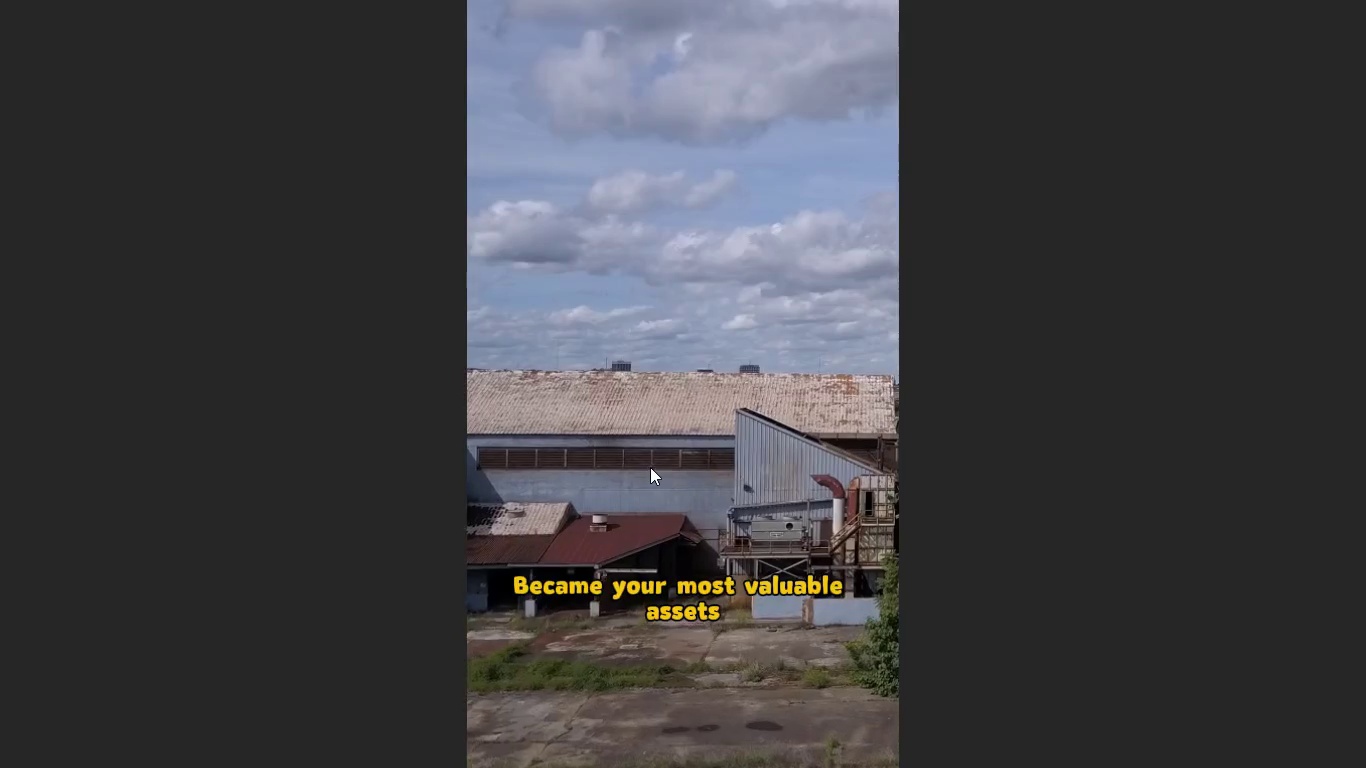 
key(Escape)
 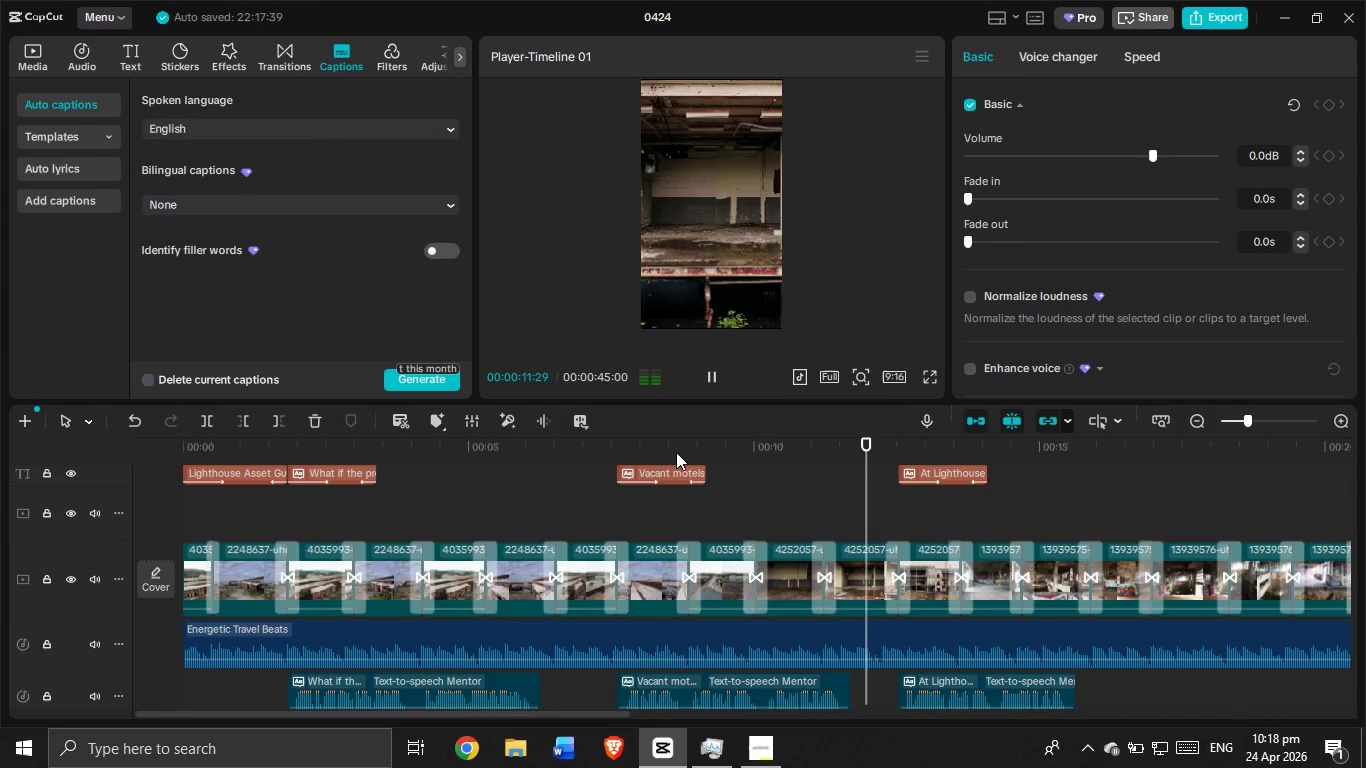 
left_click([683, 469])
 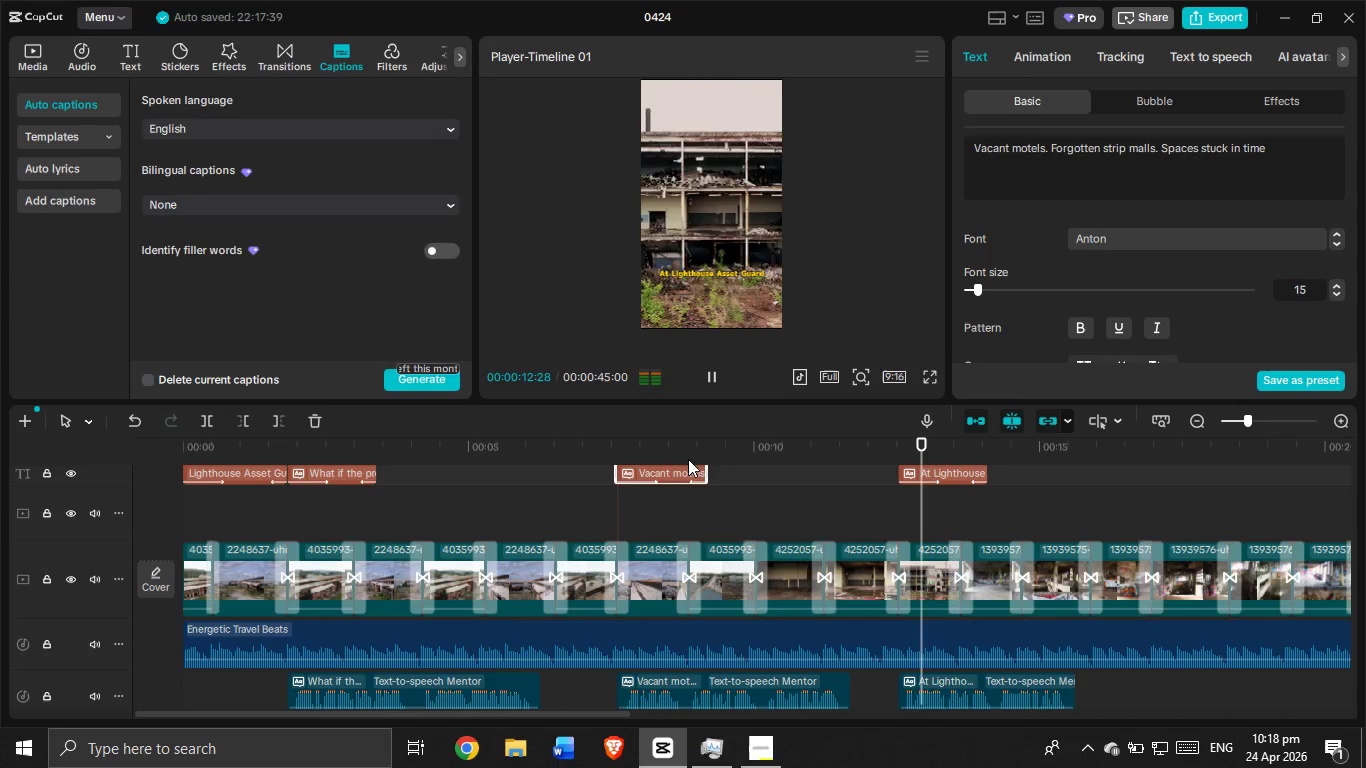 
left_click([690, 449])
 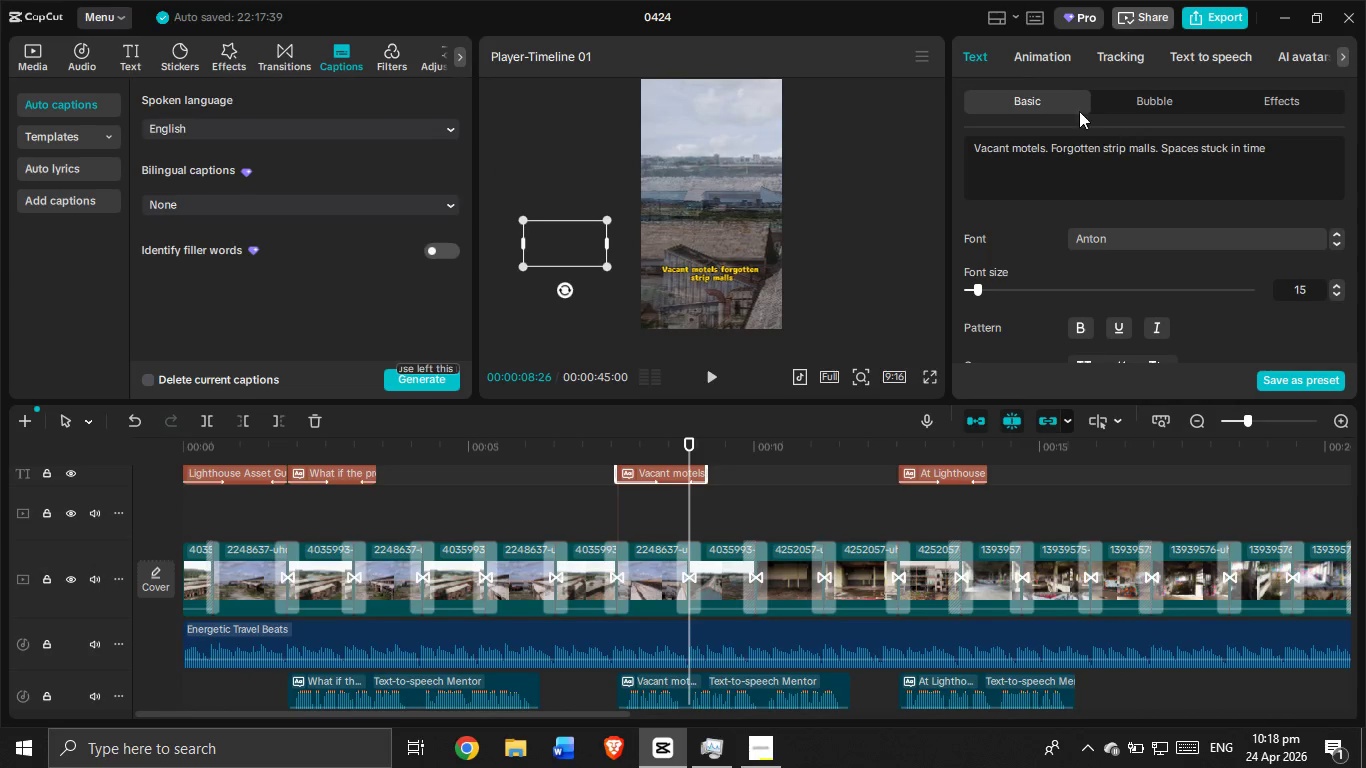 
scroll: coordinate [743, 514], scroll_direction: up, amount: 3.0
 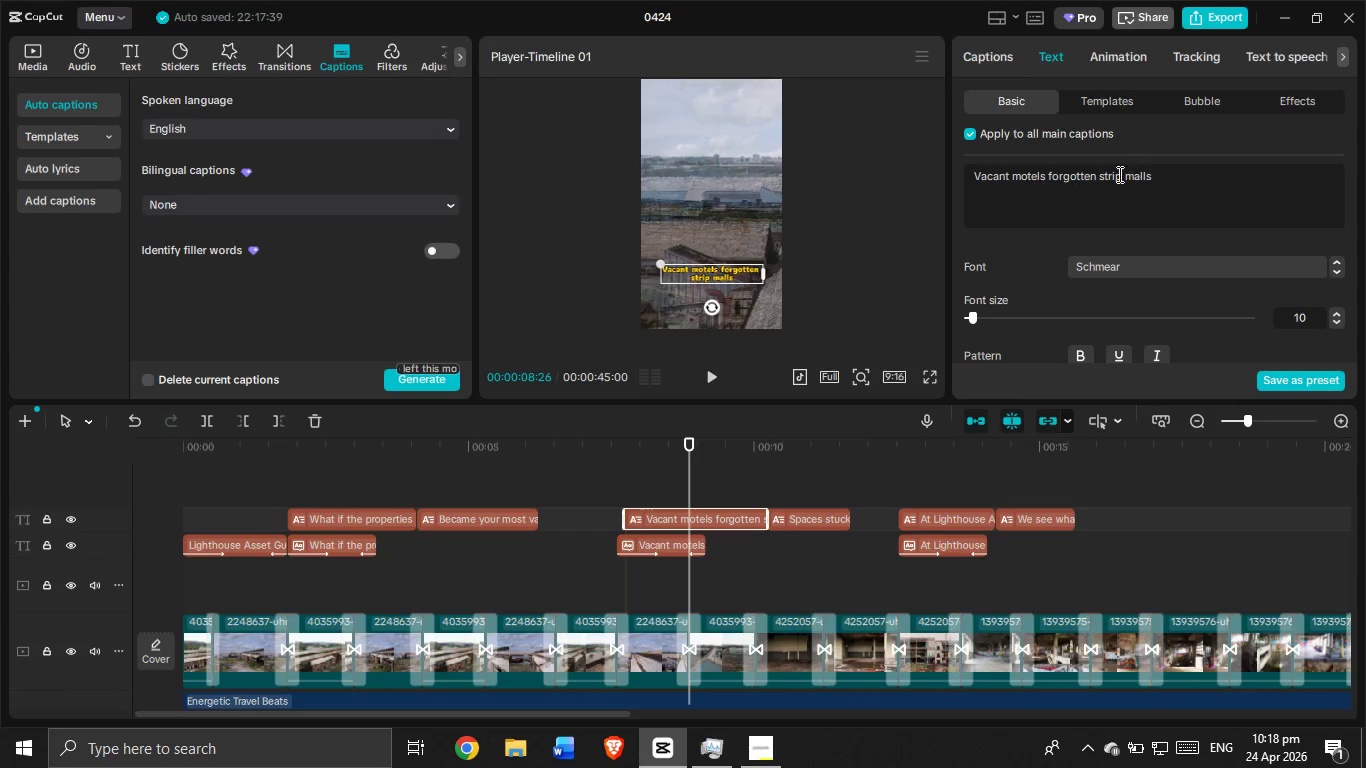 
left_click([1098, 180])
 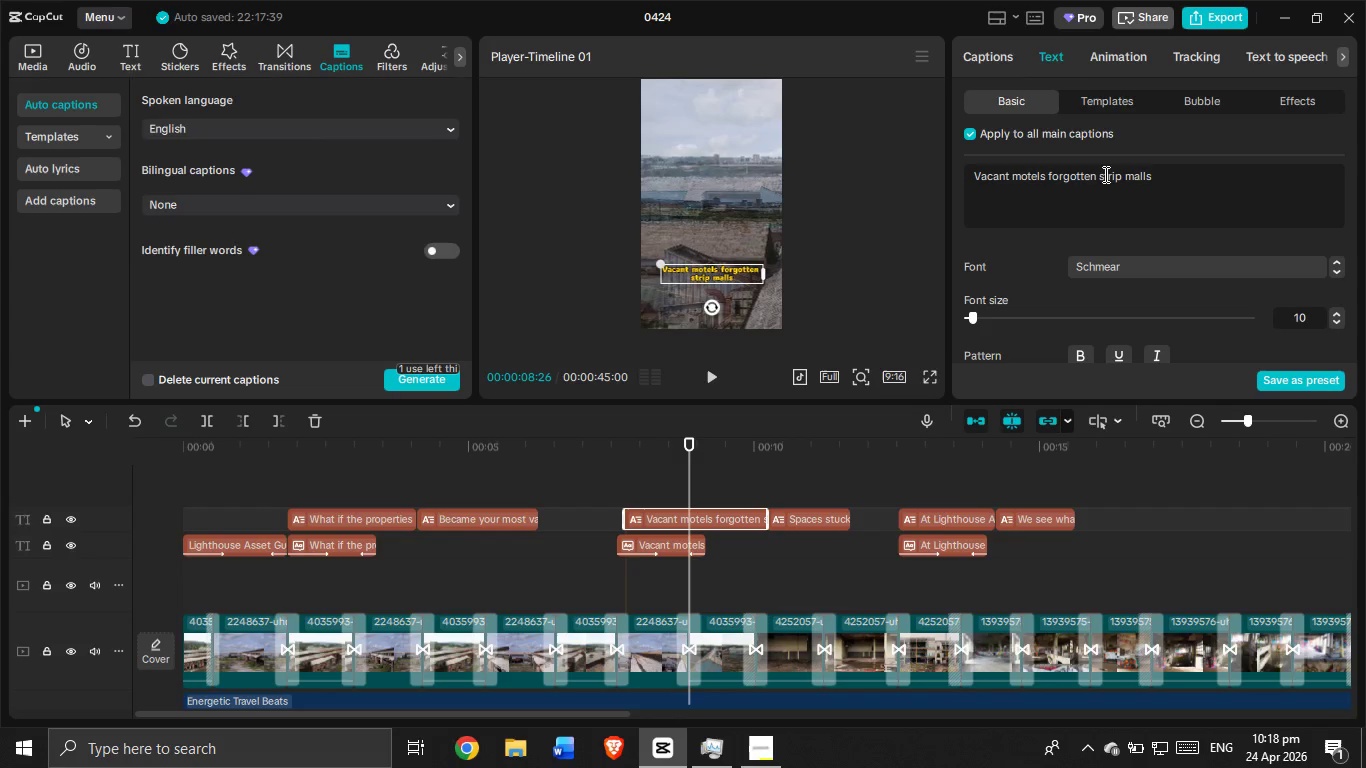 
key(Backspace)
 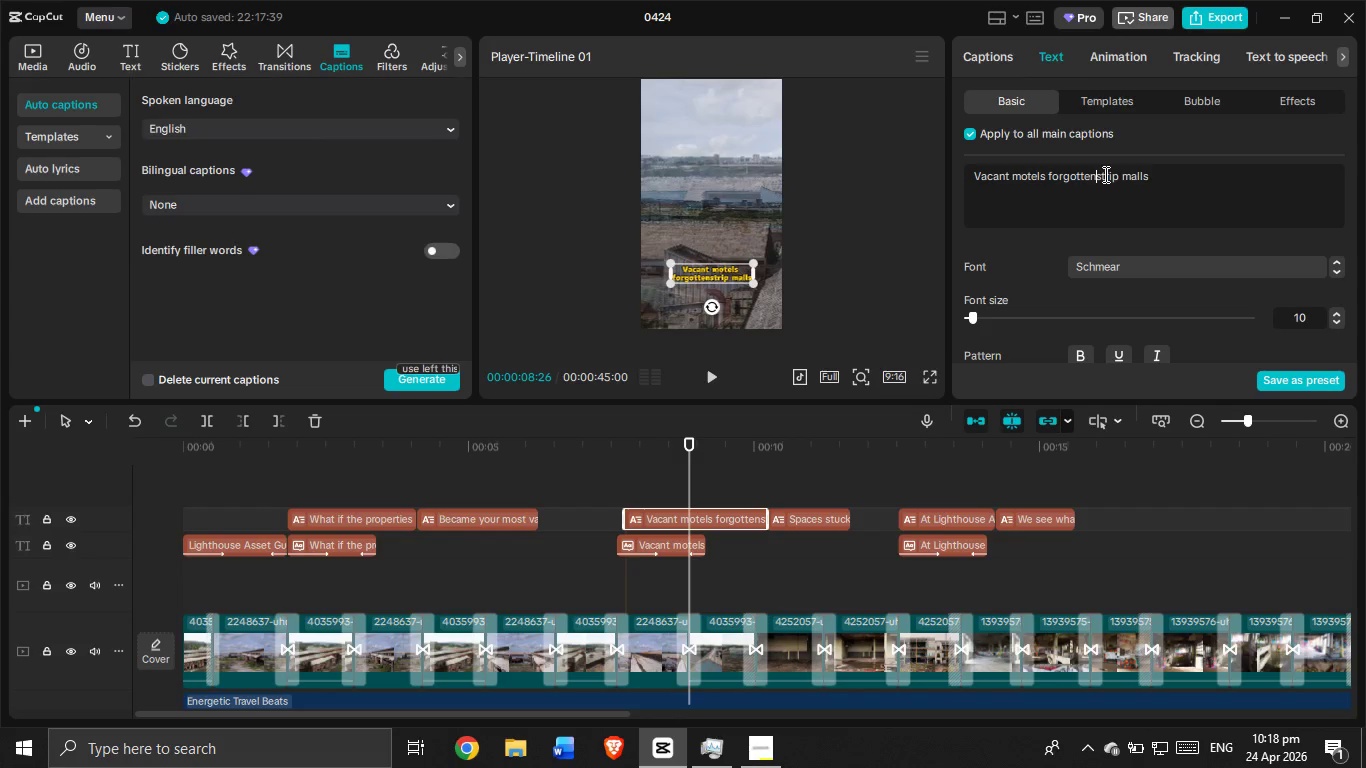 
key(Comma)
 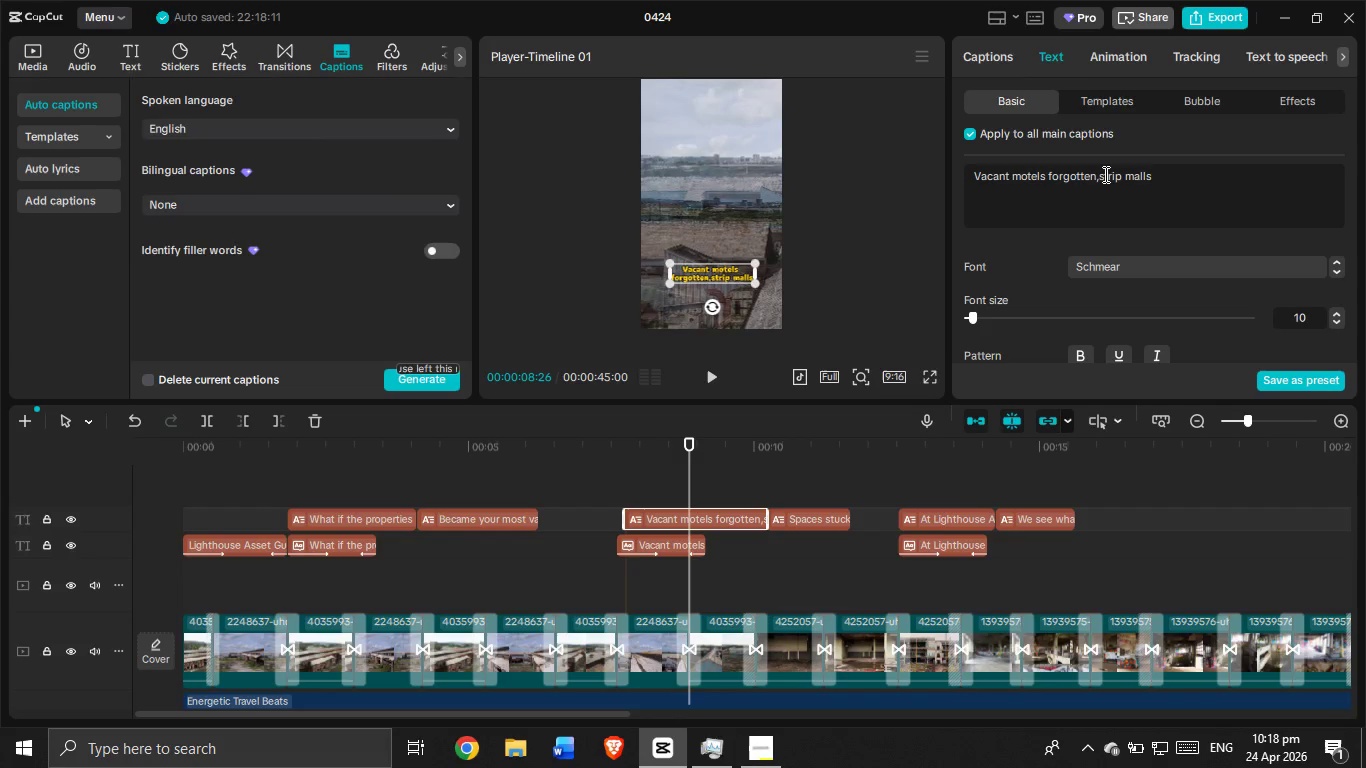 
key(Space)
 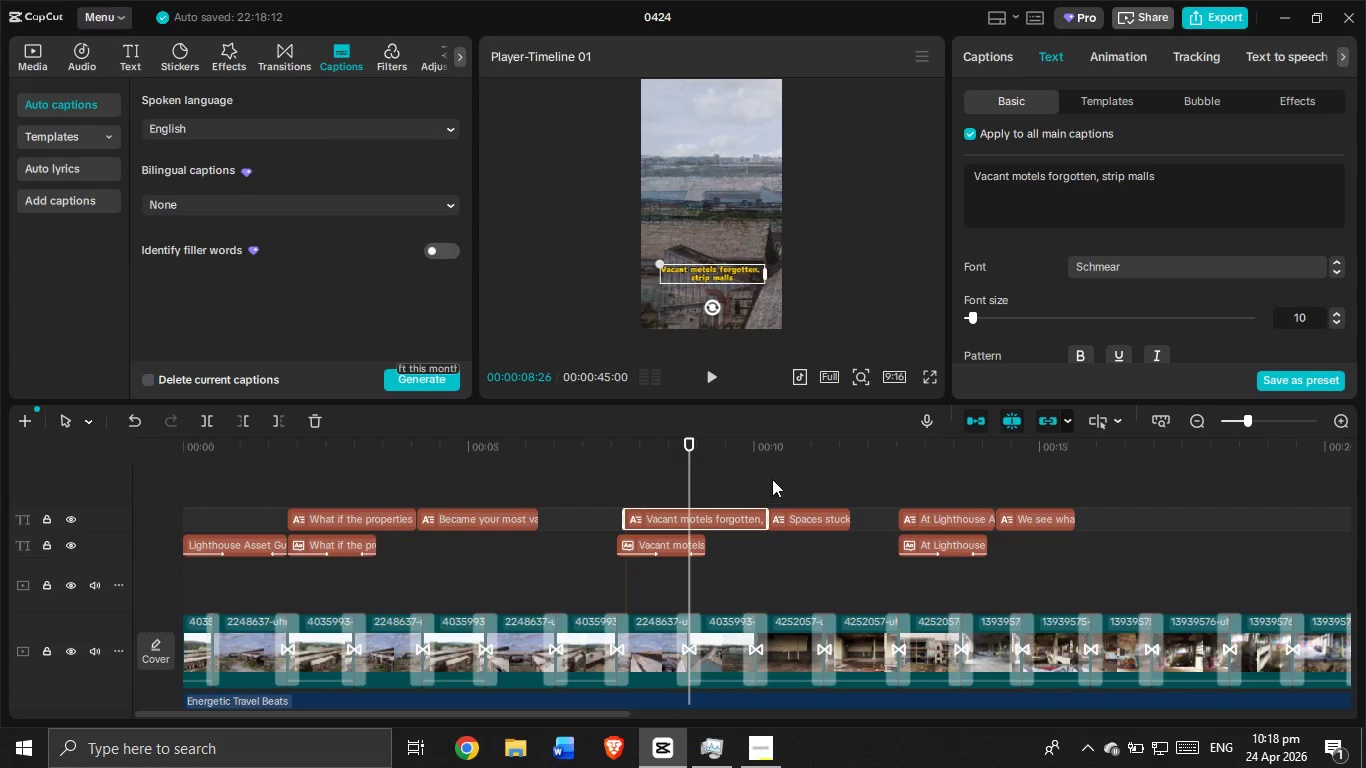 
left_click([767, 502])
 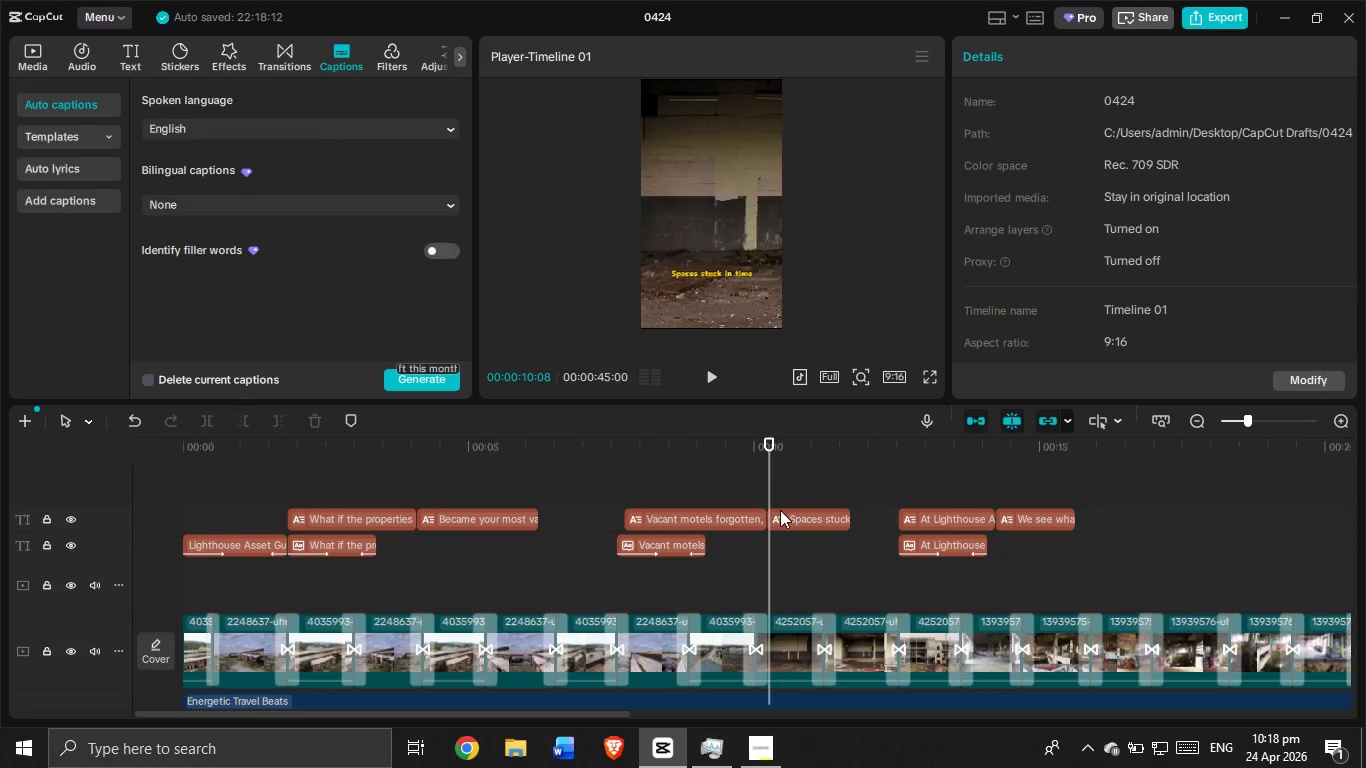 
left_click([784, 514])
 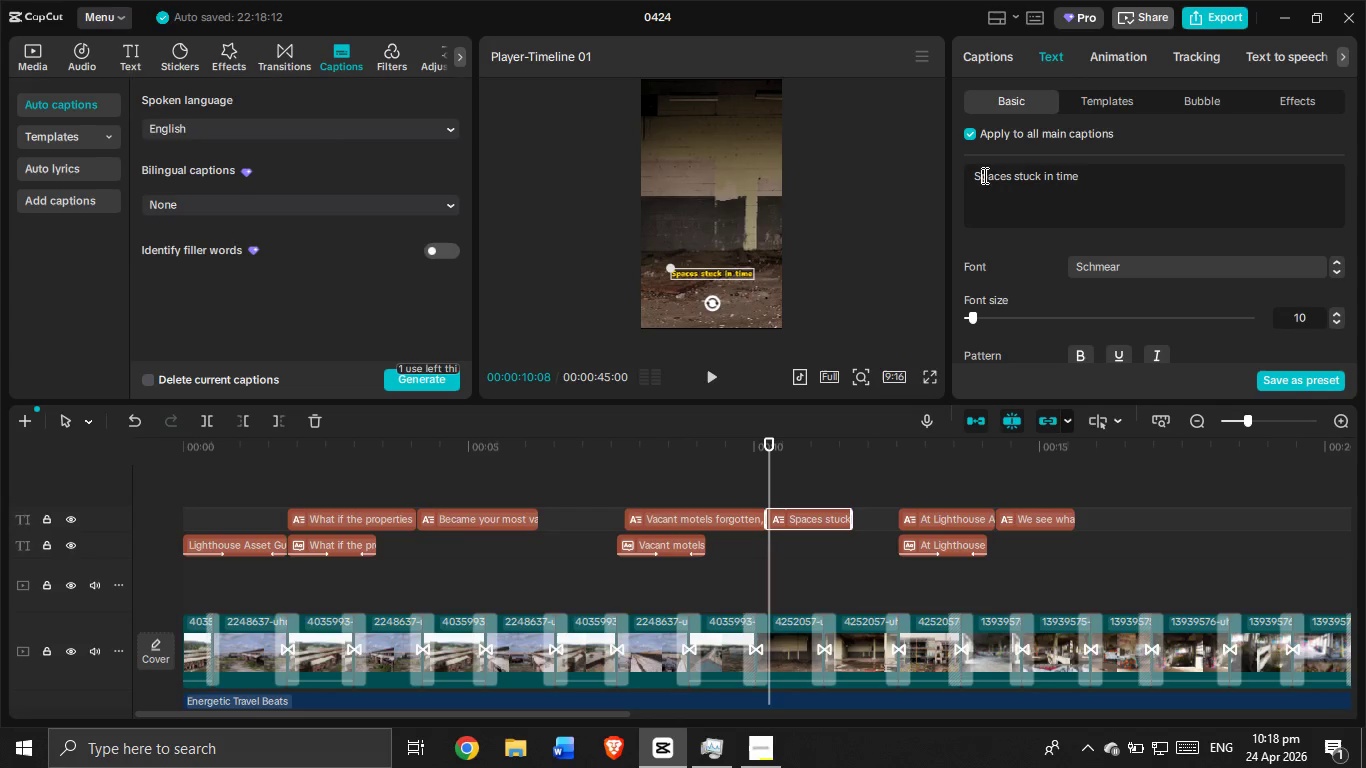 
key(Backspace)
 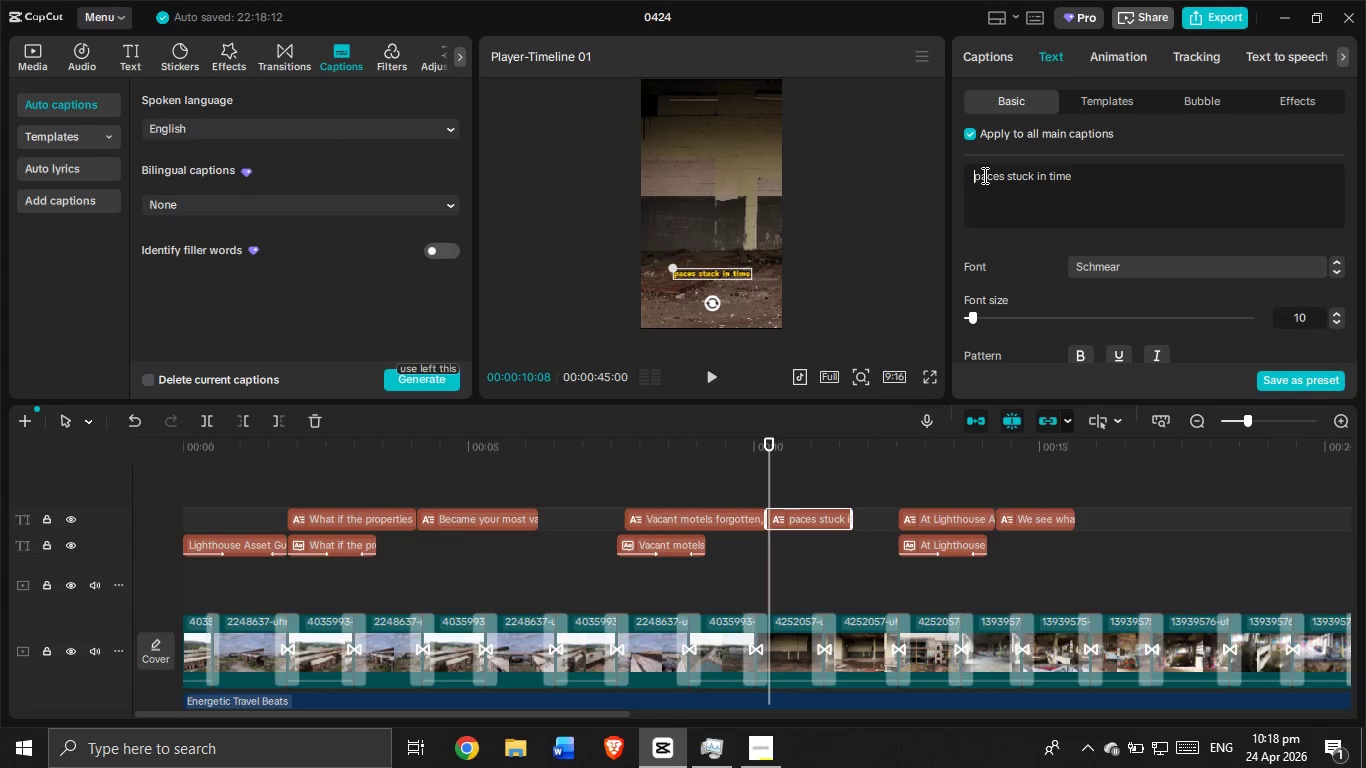 
key(S)
 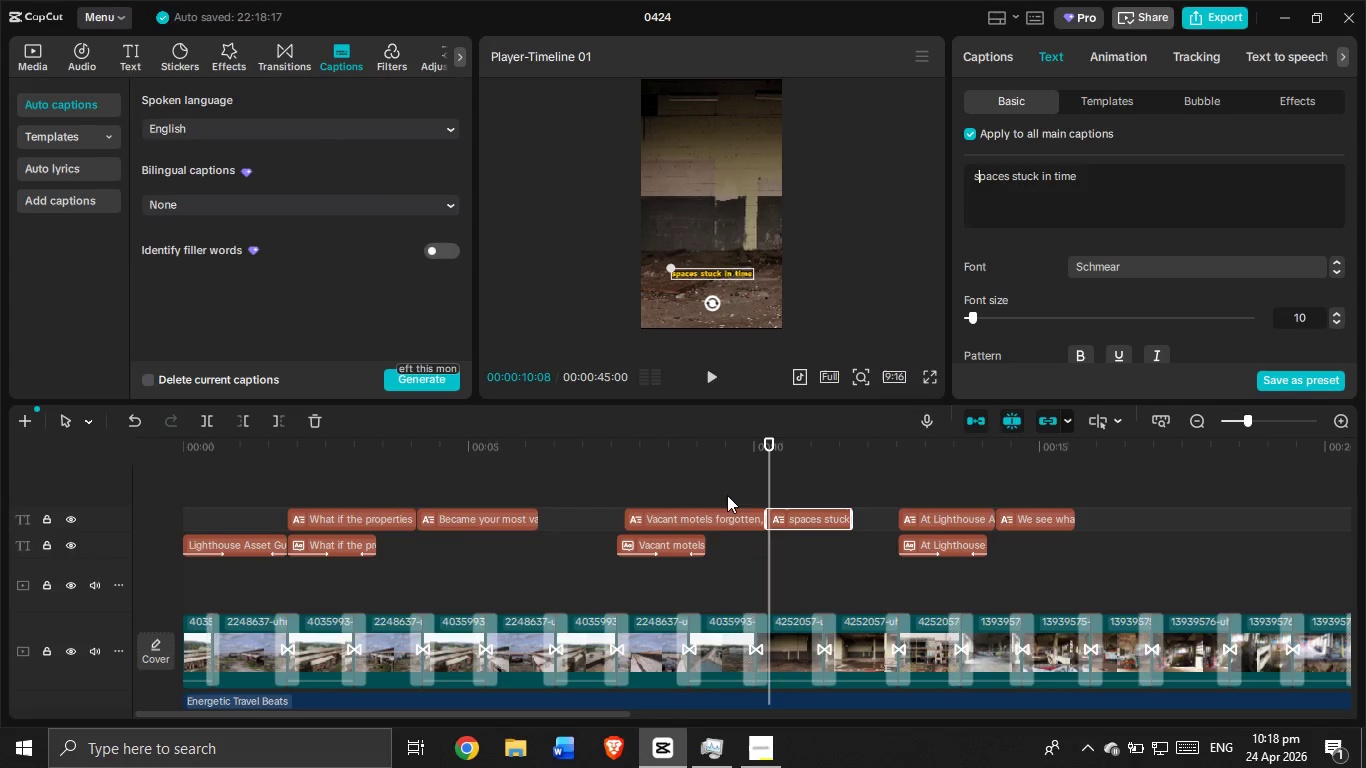 
left_click([711, 524])
 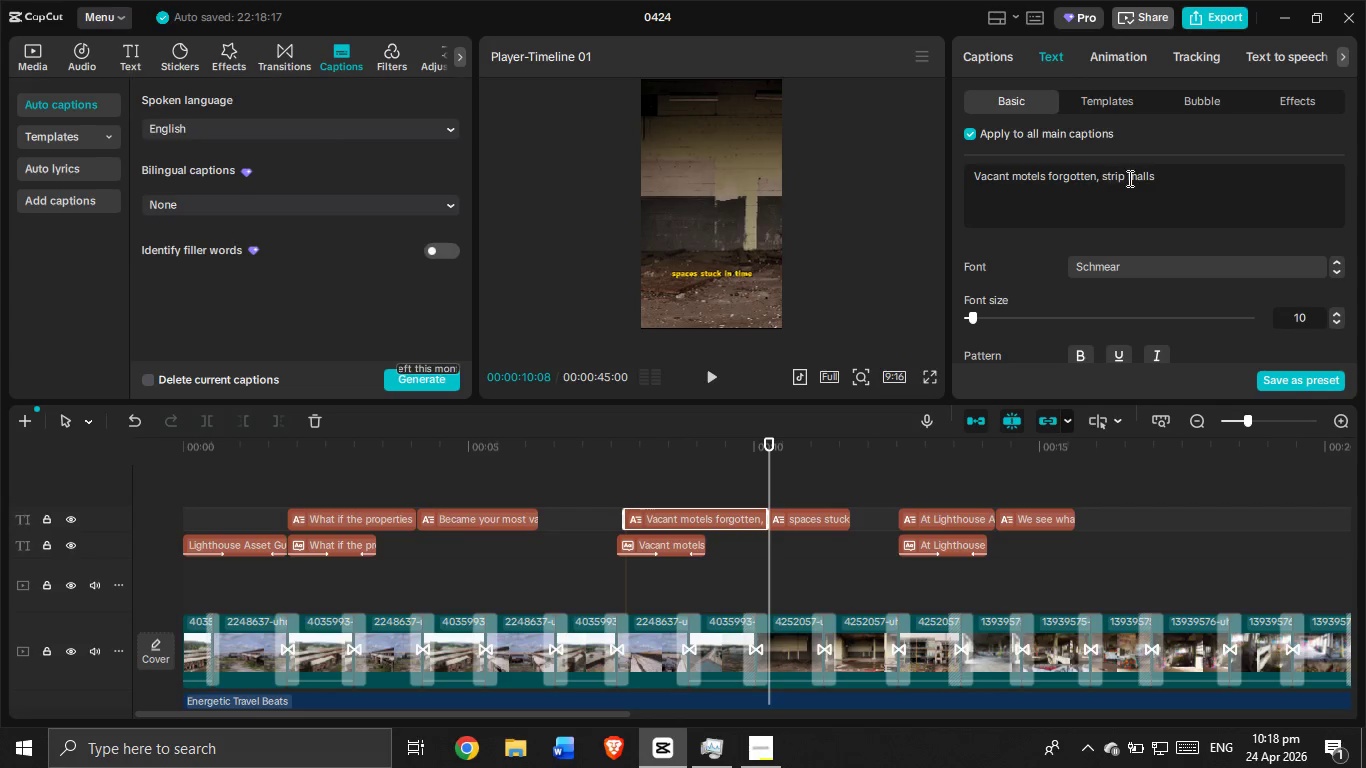 
left_click([1160, 176])
 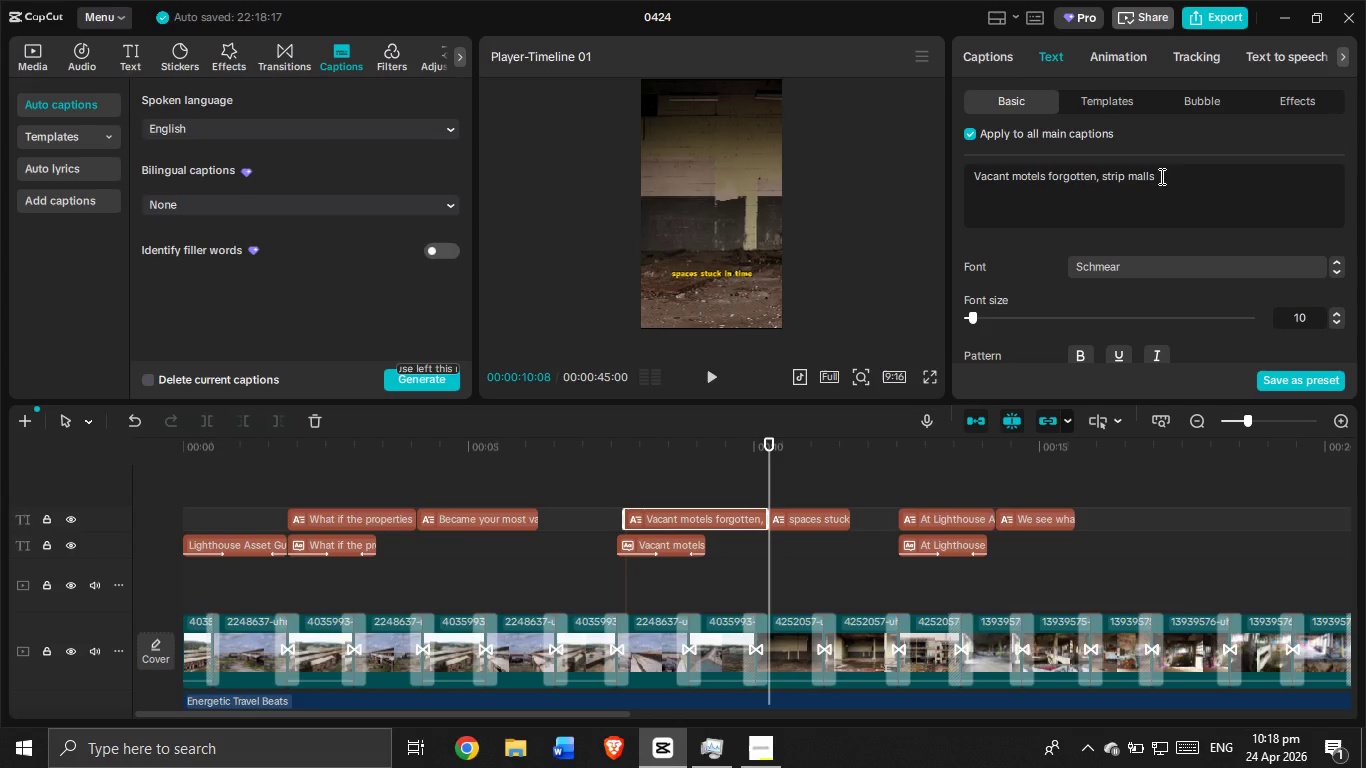 
key(Comma)
 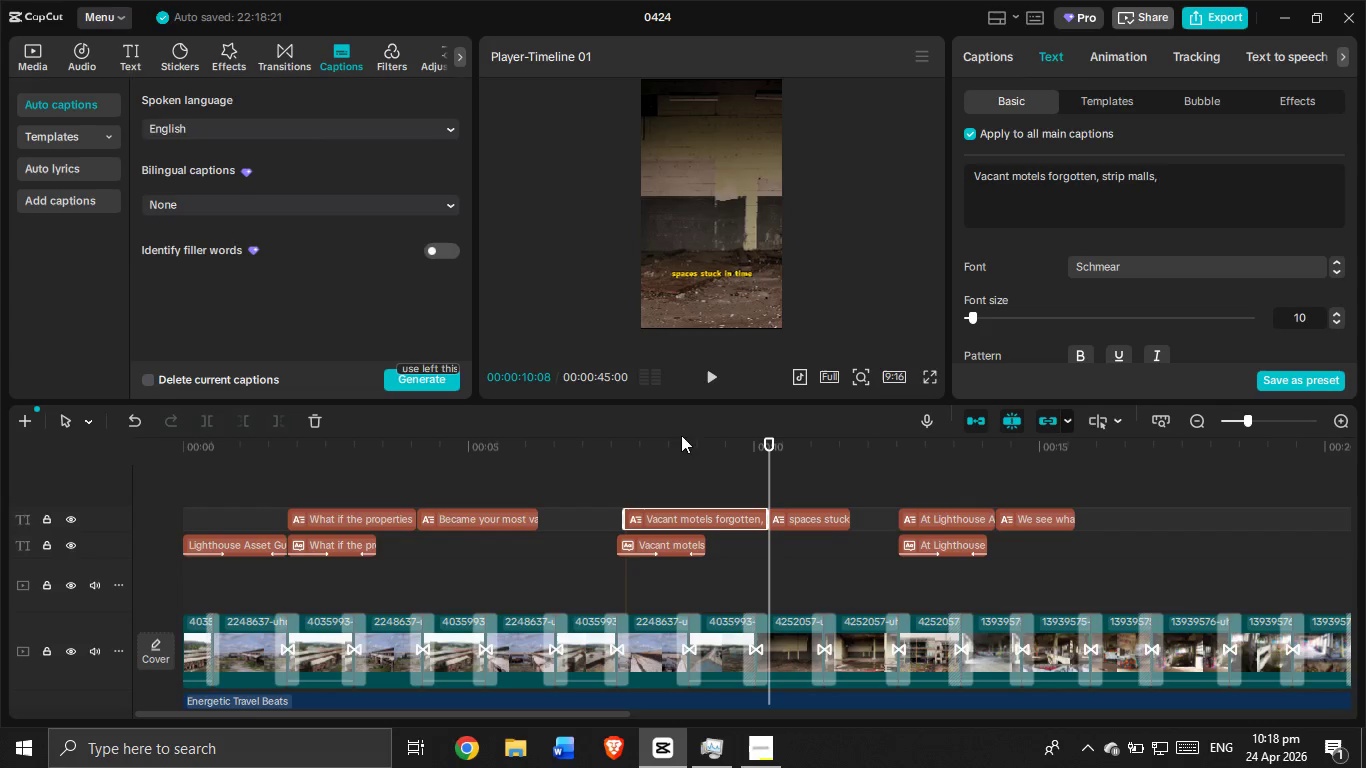 
left_click([639, 465])
 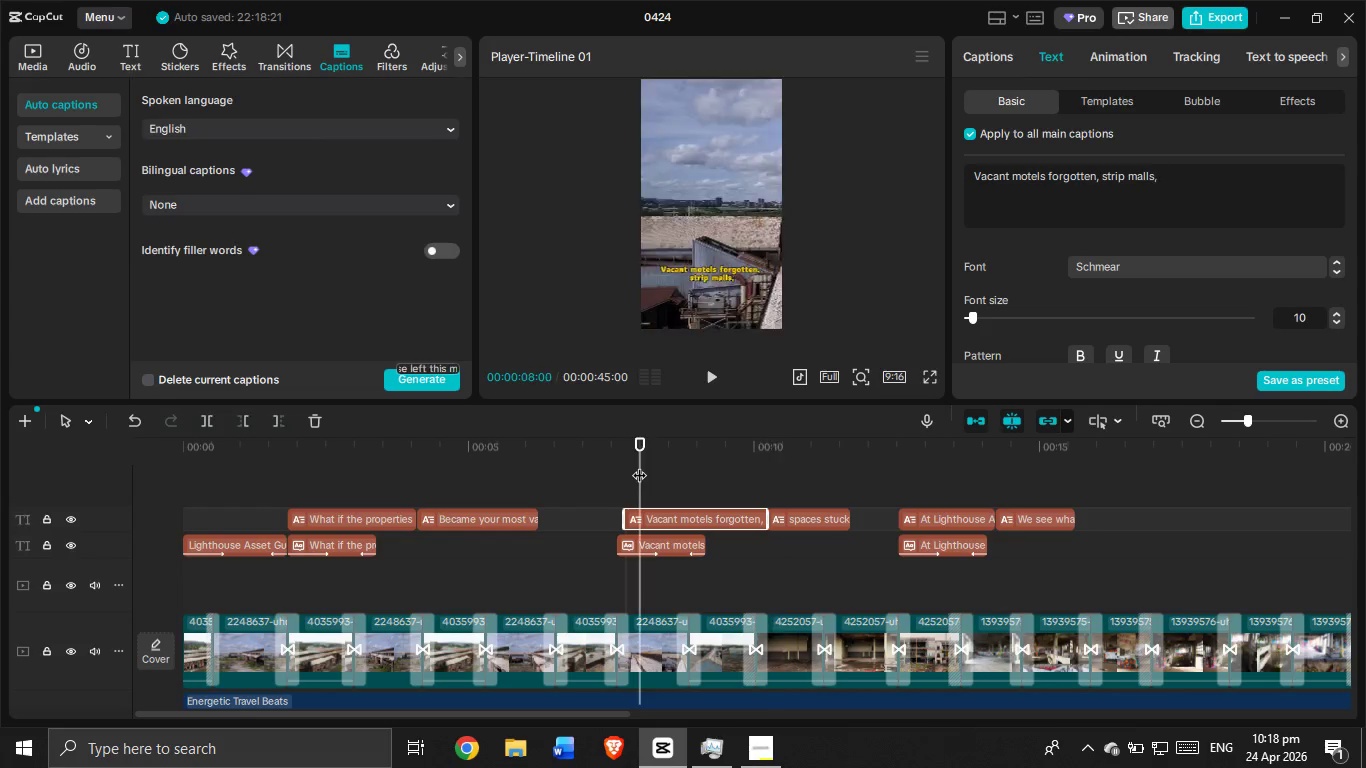 
left_click_drag(start_coordinate=[639, 465], to_coordinate=[612, 472])
 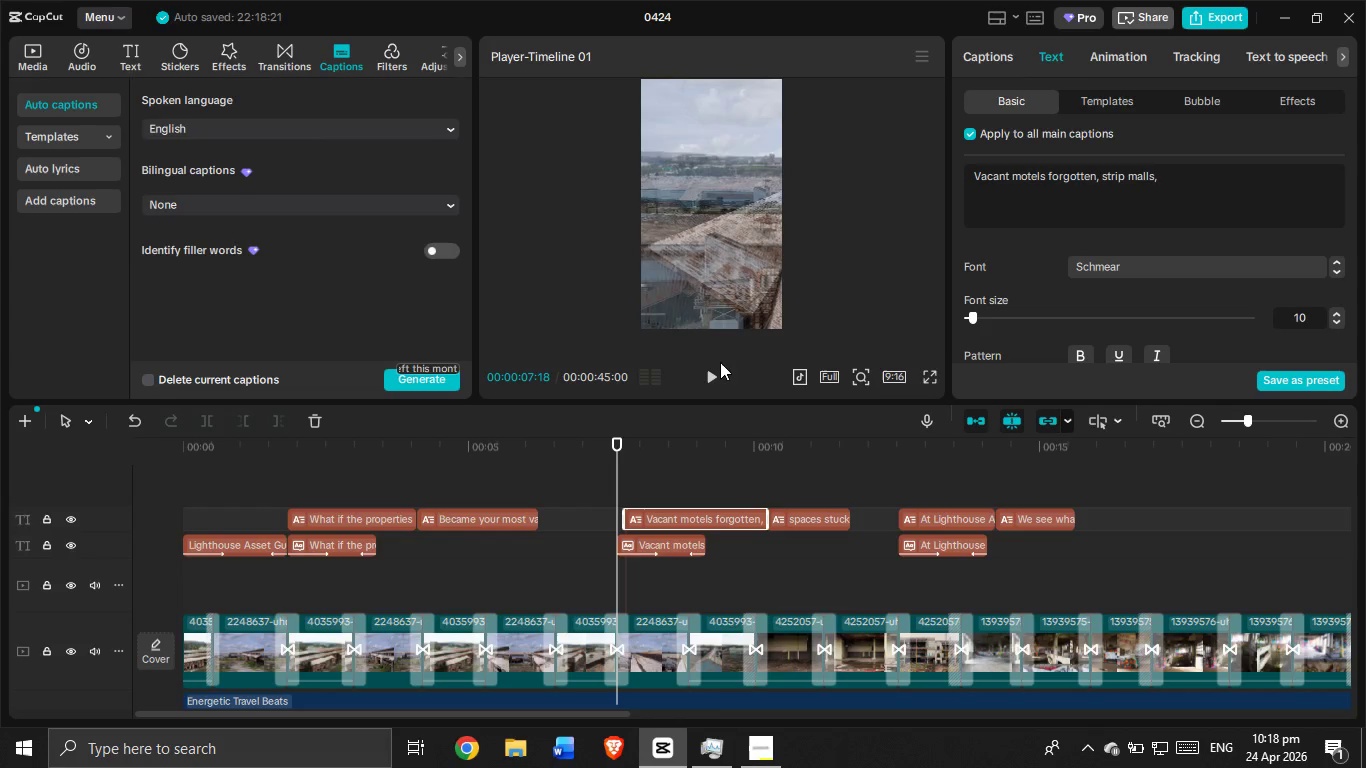 
left_click([717, 371])
 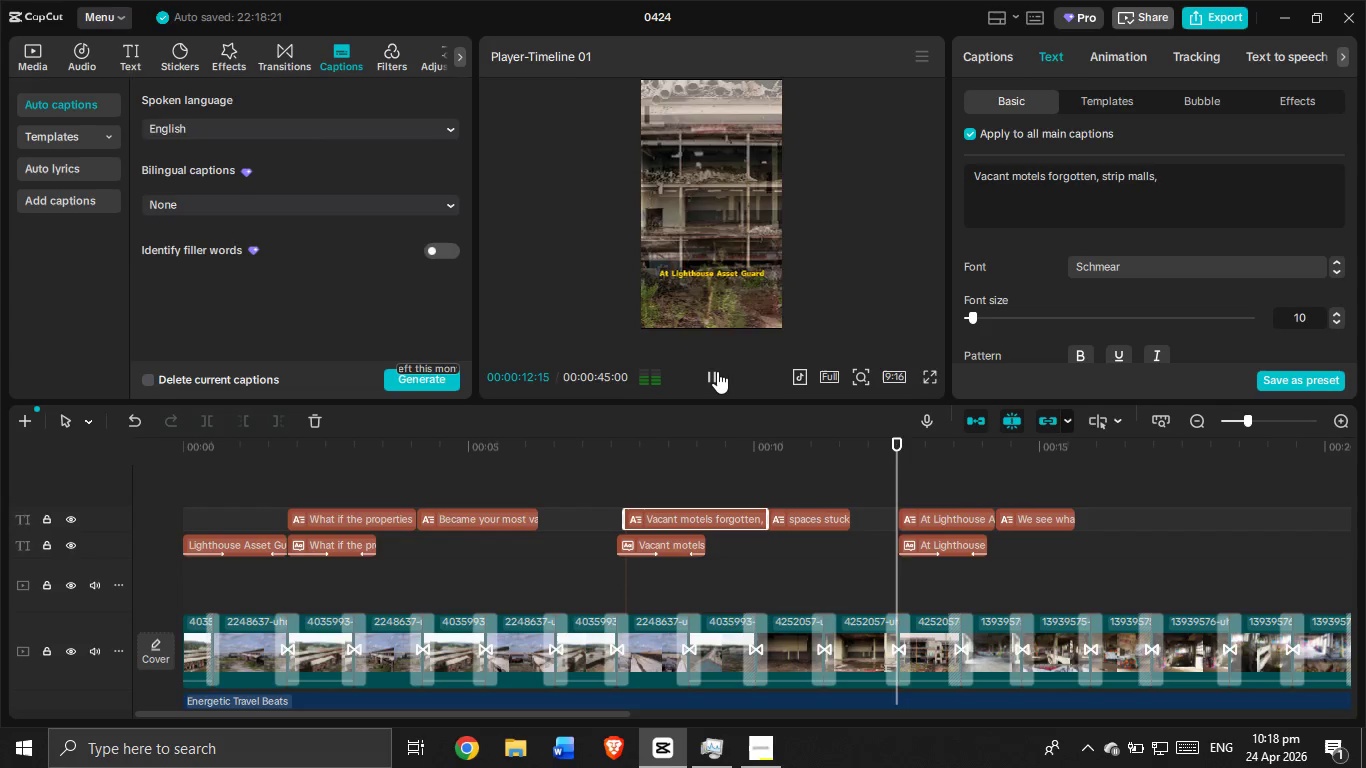 
wait(7.0)
 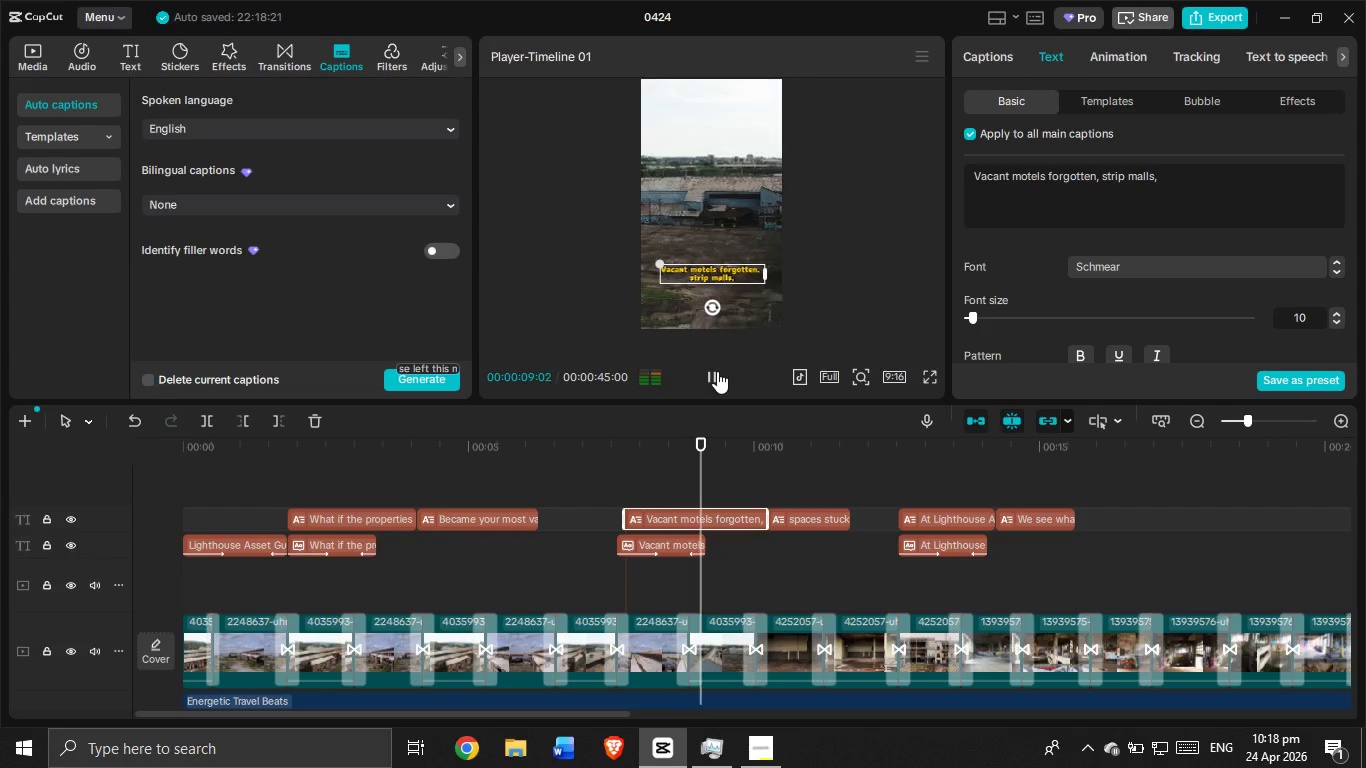 
left_click_drag(start_coordinate=[576, 710], to_coordinate=[823, 684])
 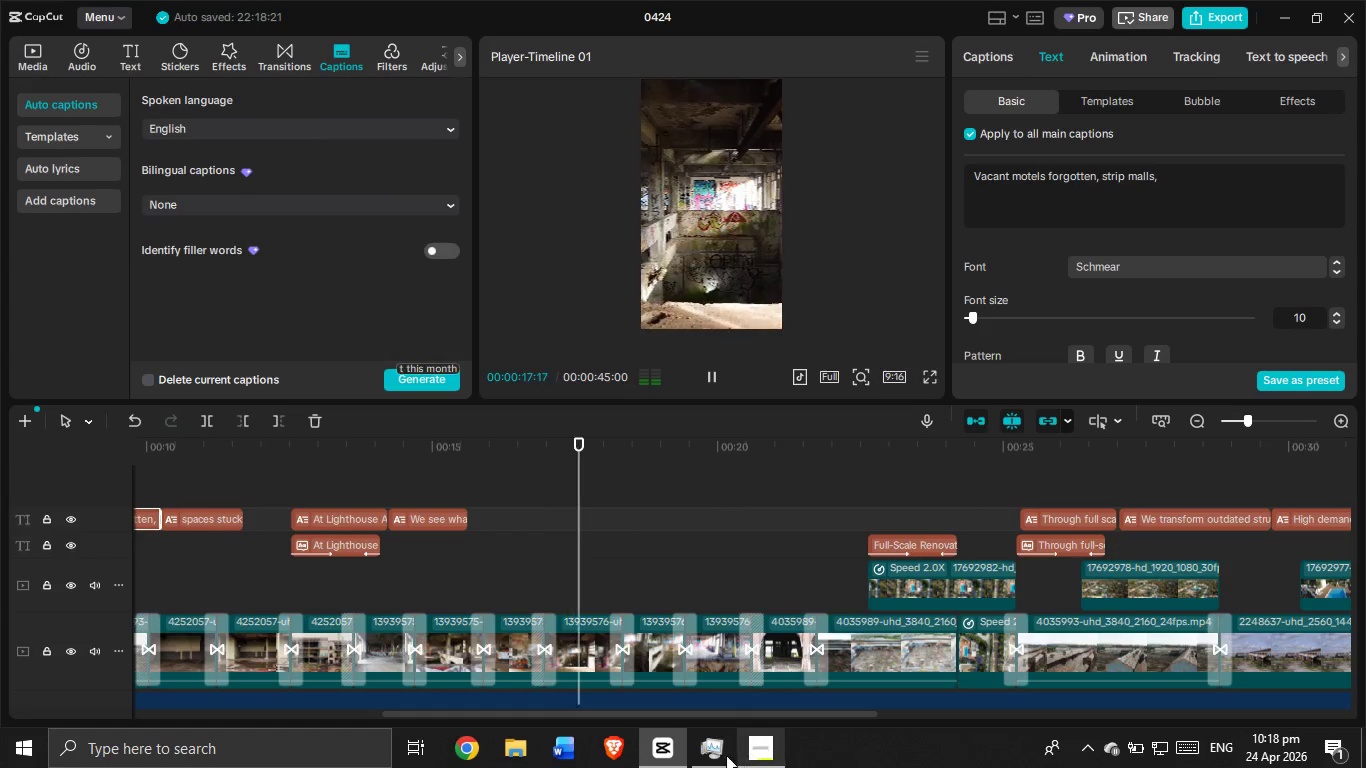 
left_click([710, 758])
 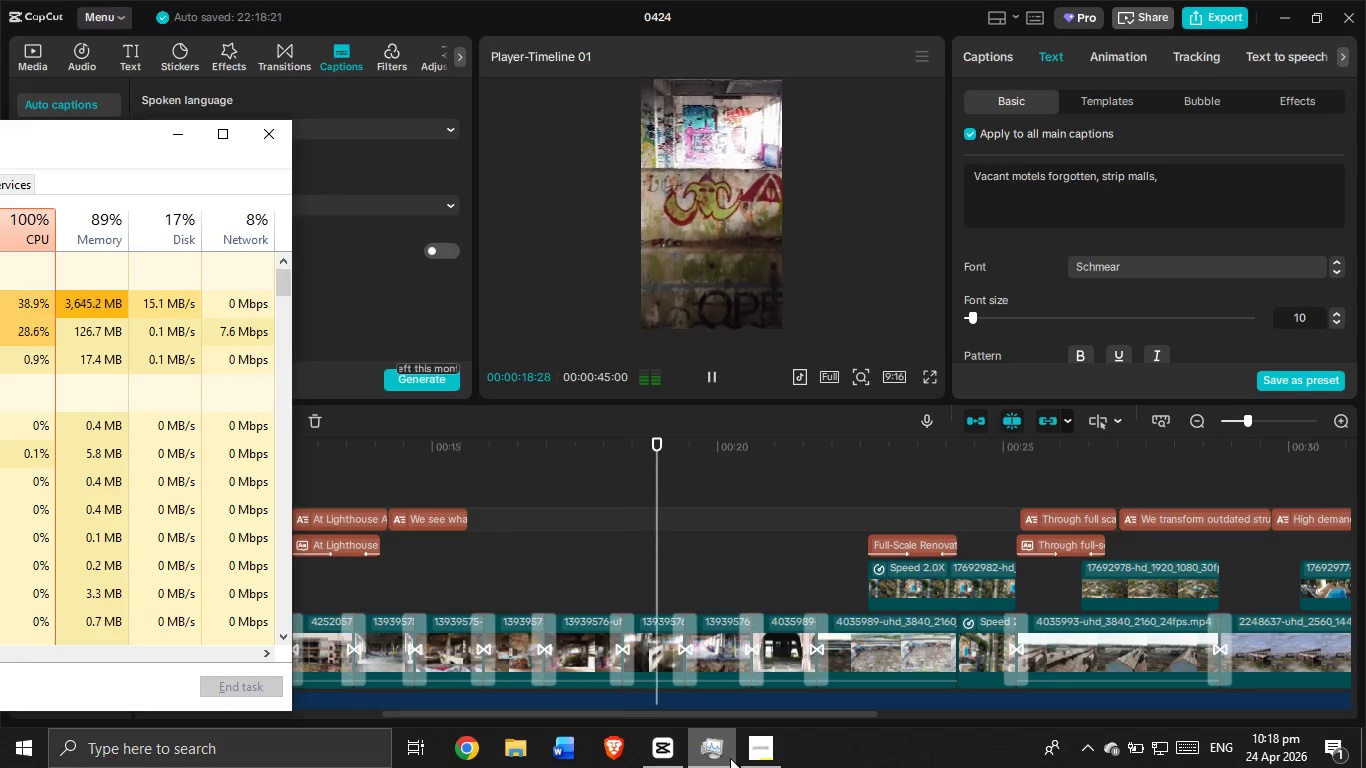 
left_click([770, 761])